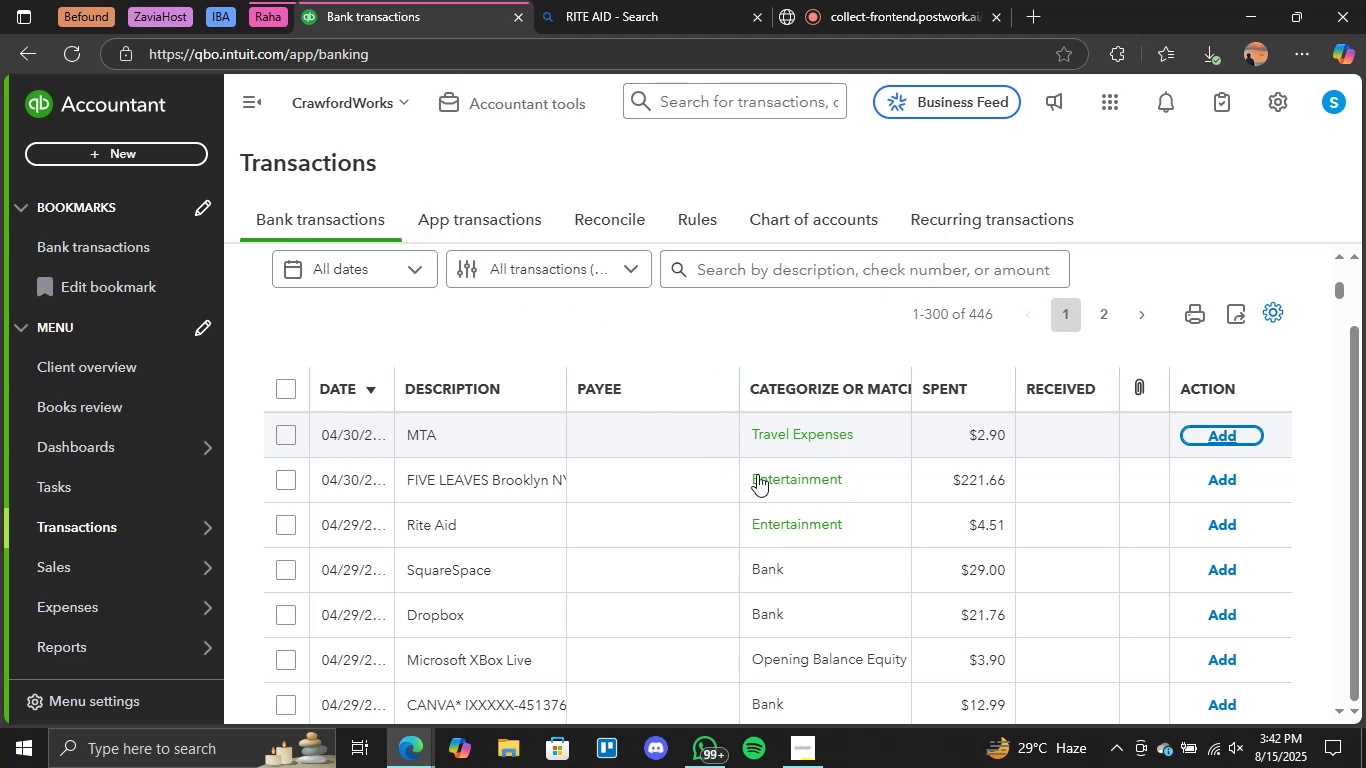 
scroll: coordinate [758, 498], scroll_direction: none, amount: 0.0
 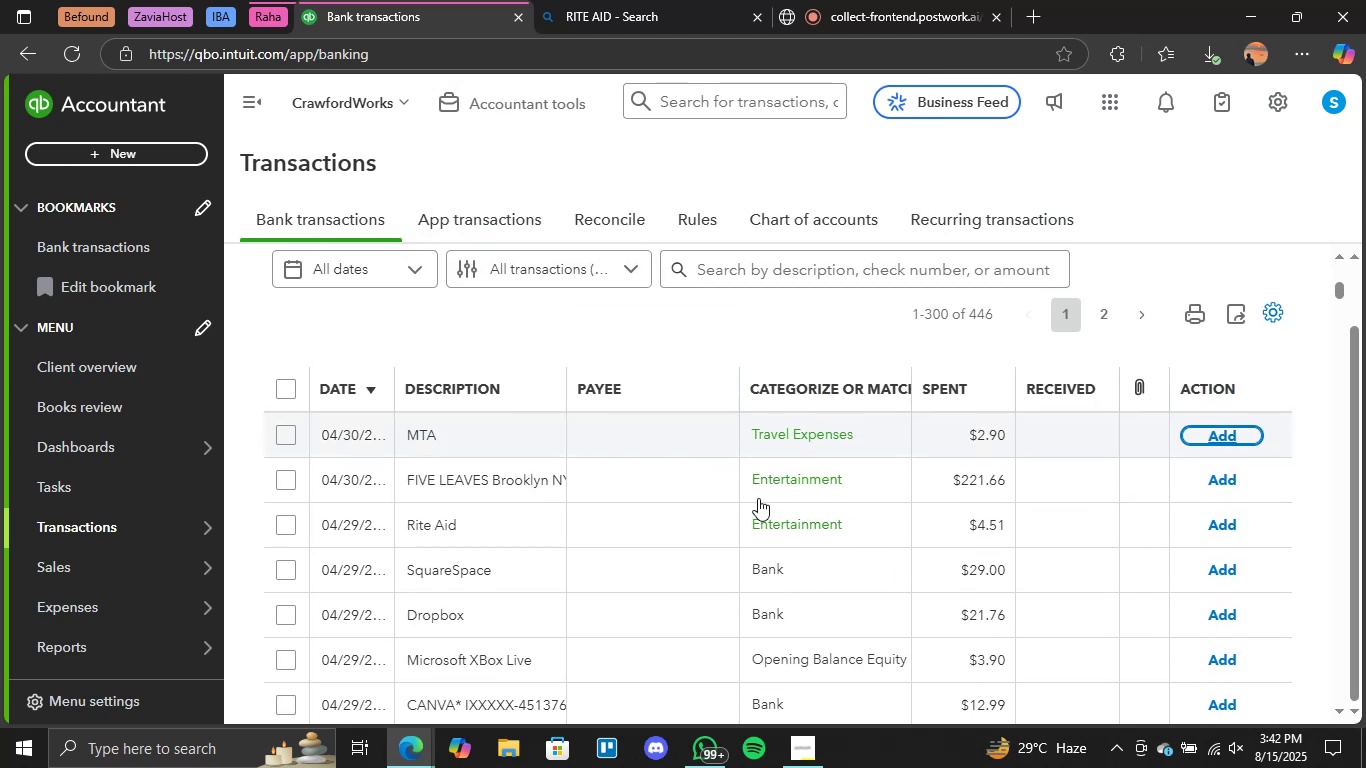 
scroll: coordinate [758, 498], scroll_direction: down, amount: 1.0
 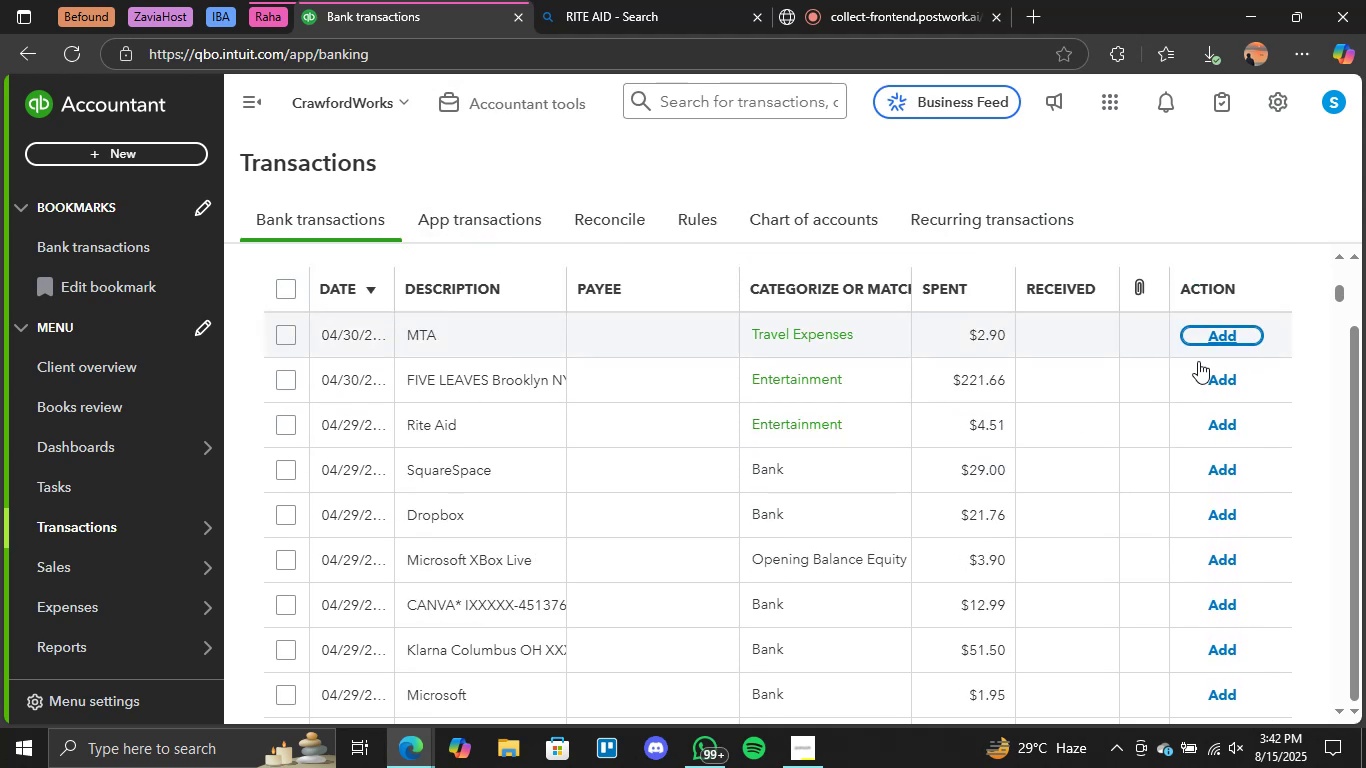 
left_click([1222, 338])
 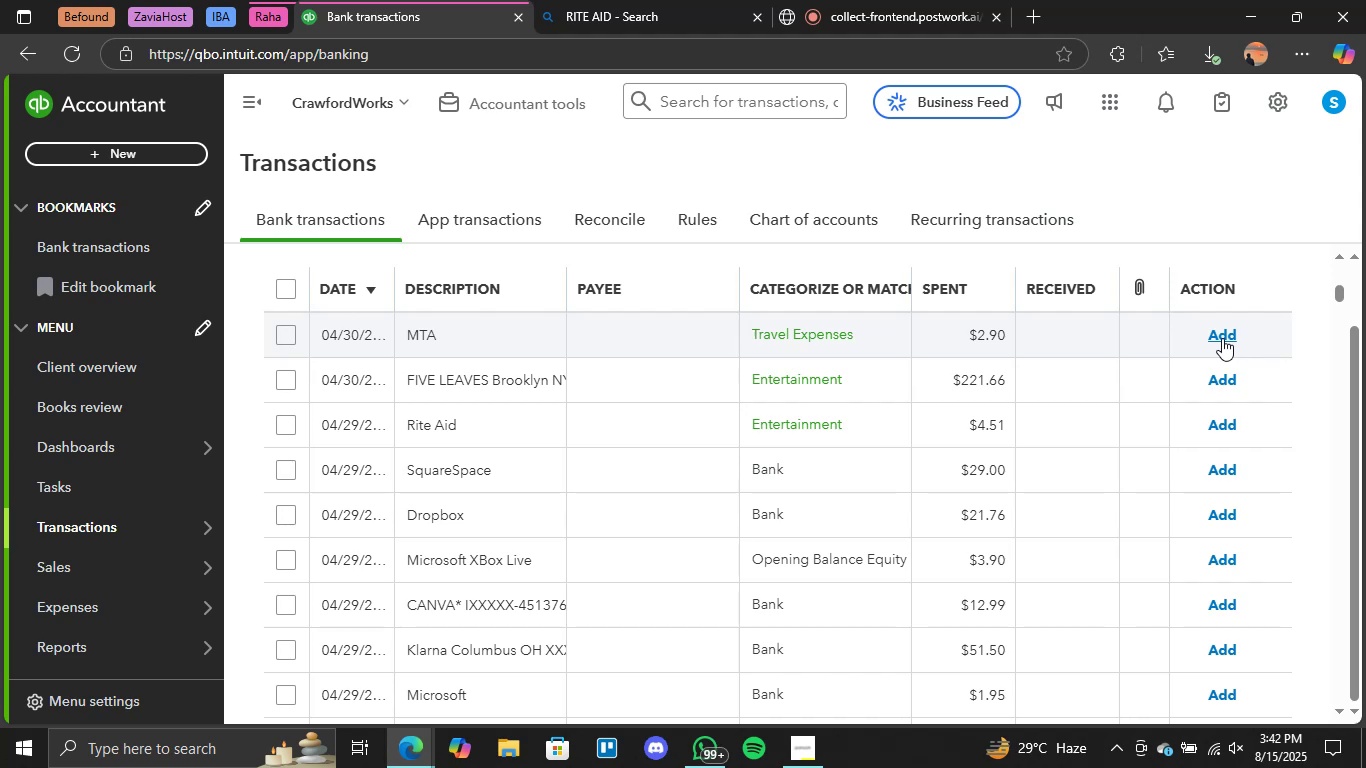 
wait(52.69)
 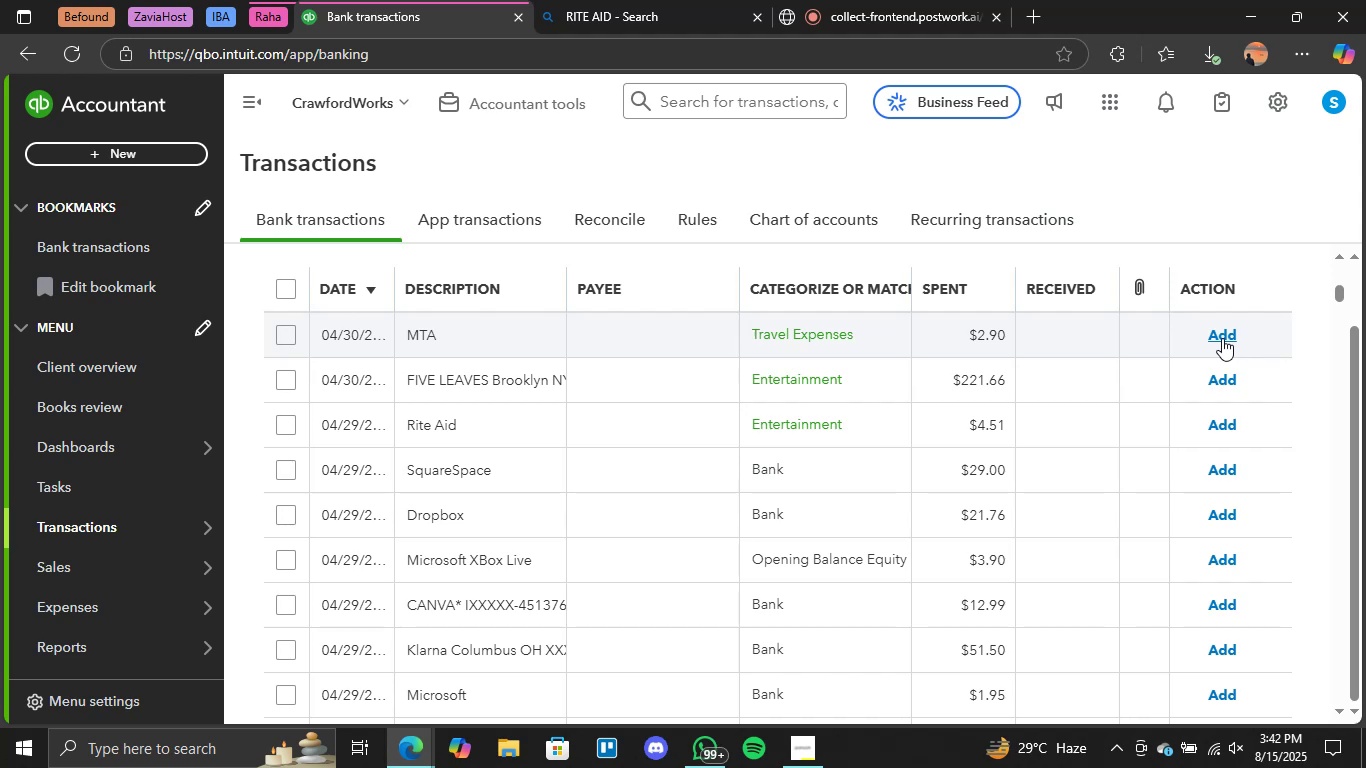 
left_click([1220, 334])
 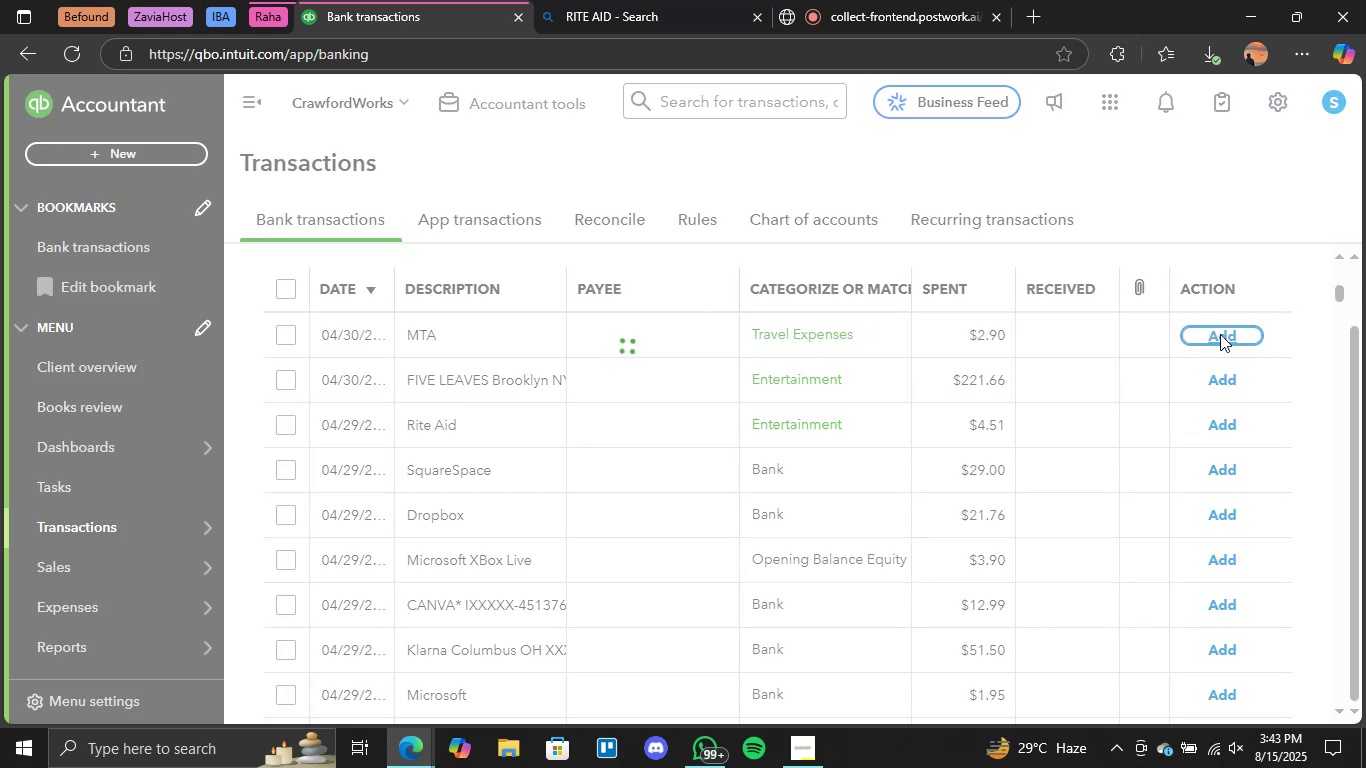 
wait(13.01)
 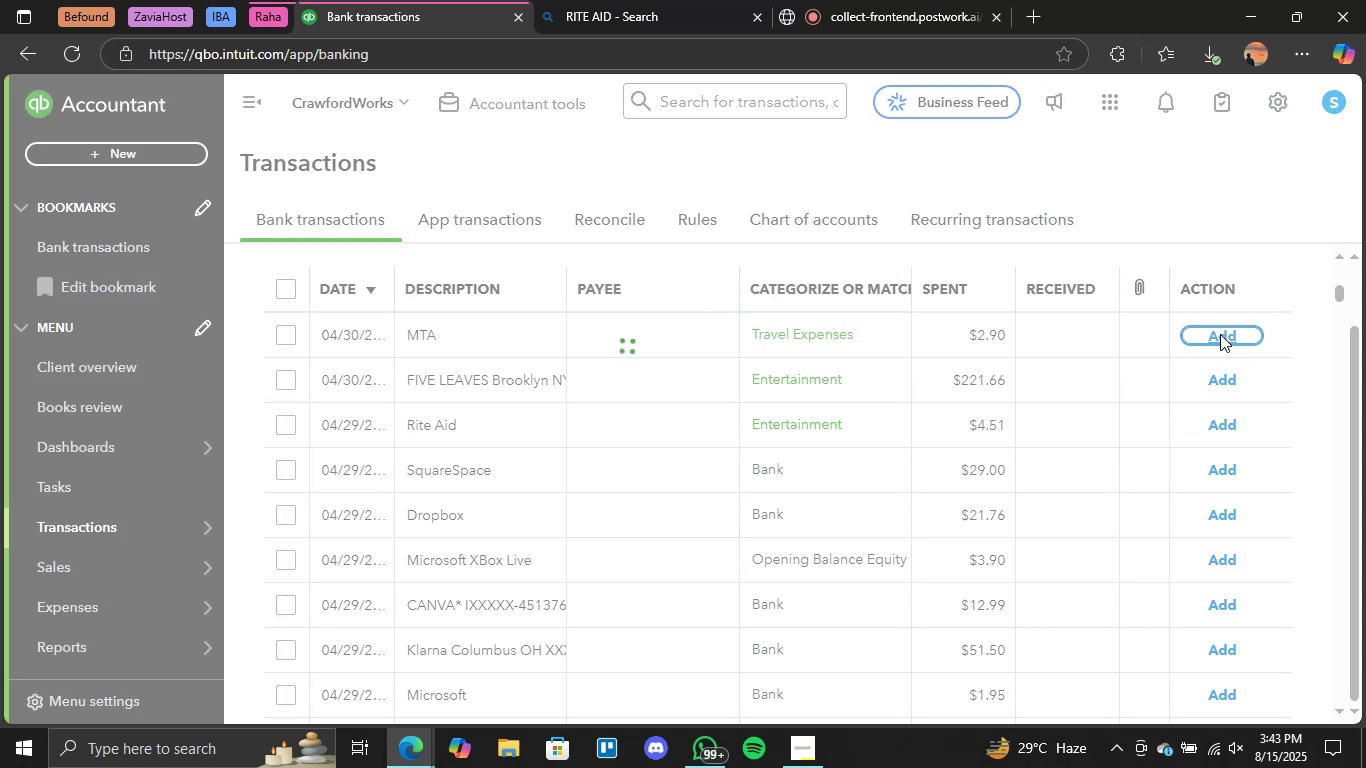 
scroll: coordinate [871, 418], scroll_direction: none, amount: 0.0
 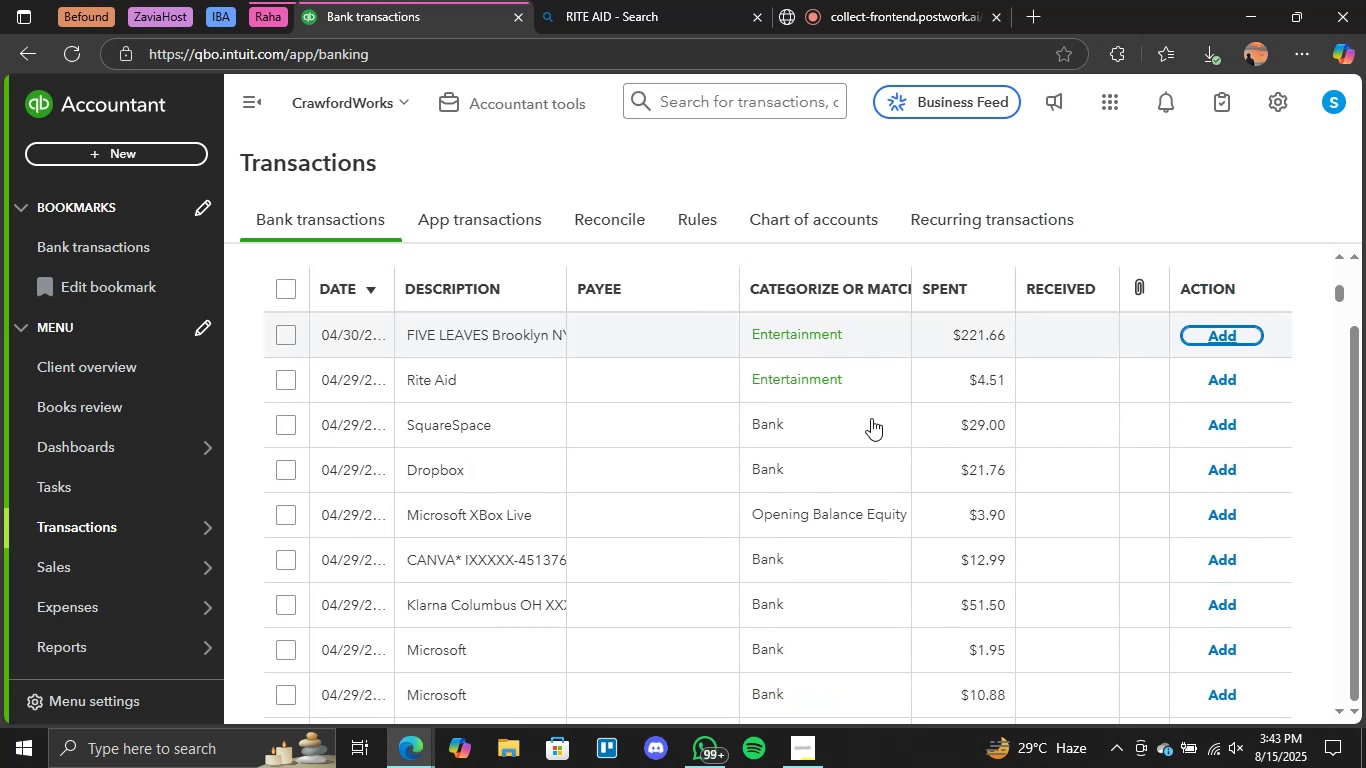 
left_click([1212, 333])
 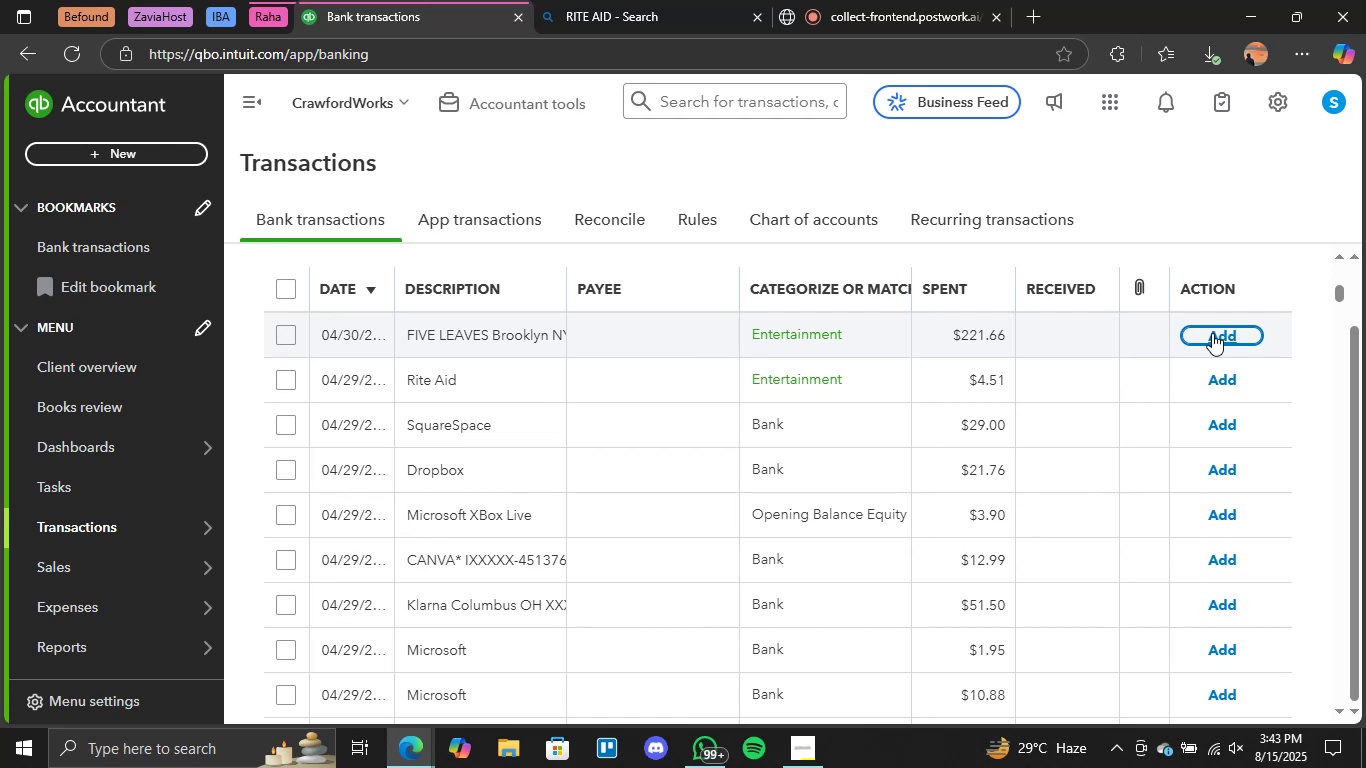 
wait(6.54)
 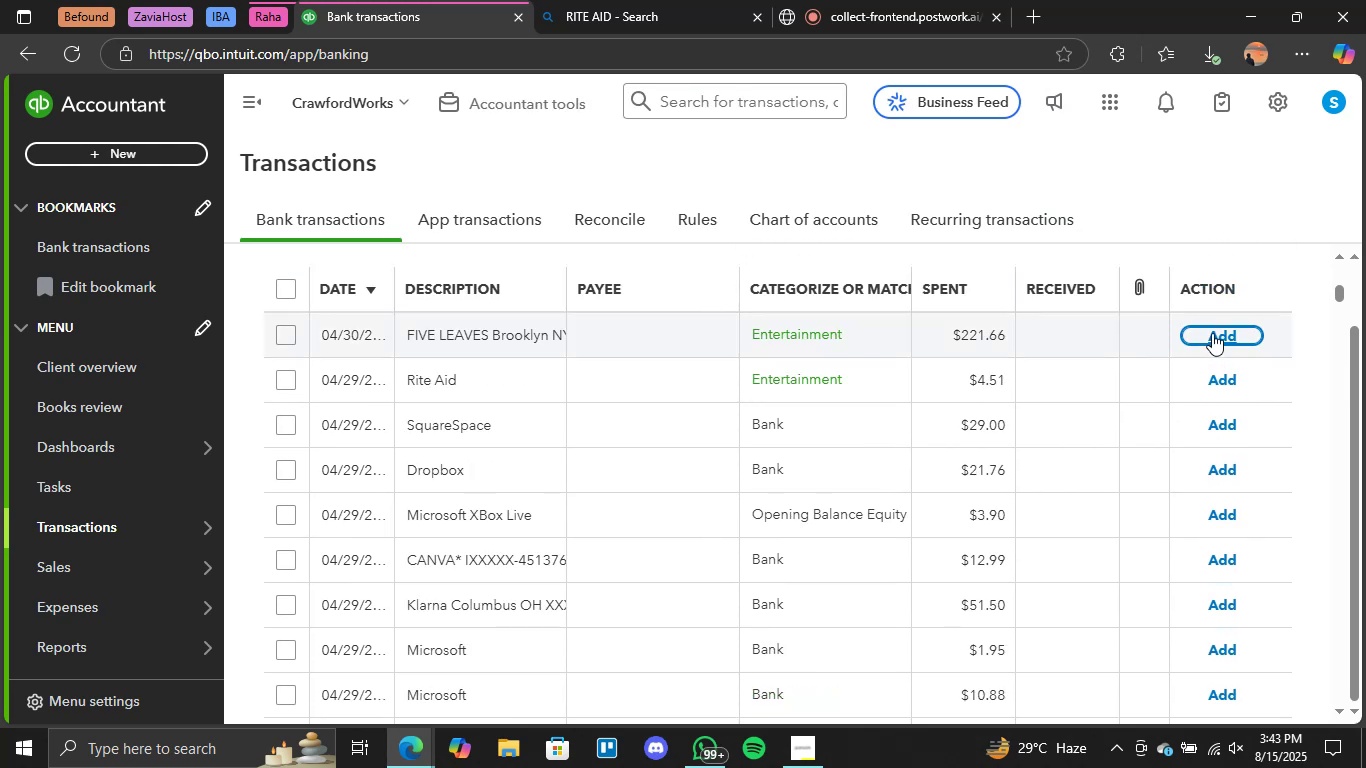 
scroll: coordinate [785, 417], scroll_direction: up, amount: 1.0
 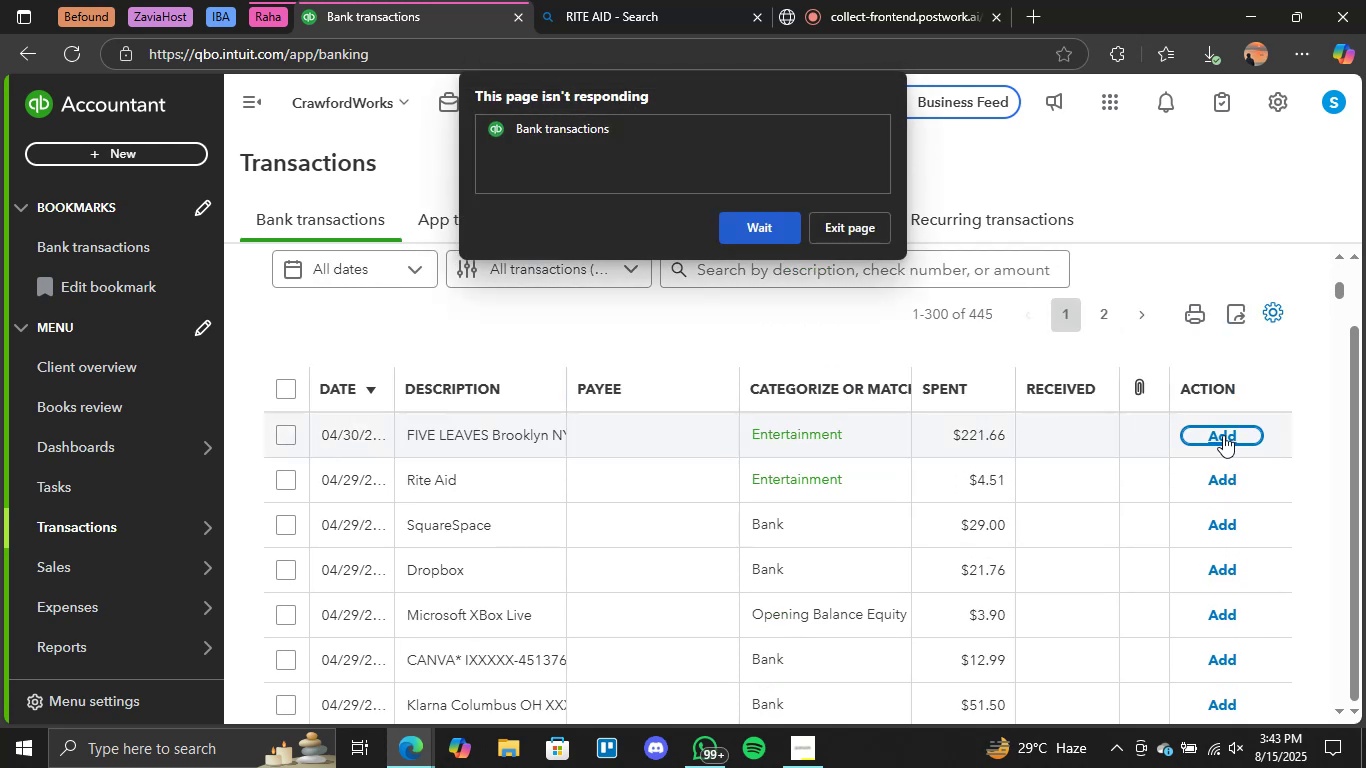 
left_click([768, 226])
 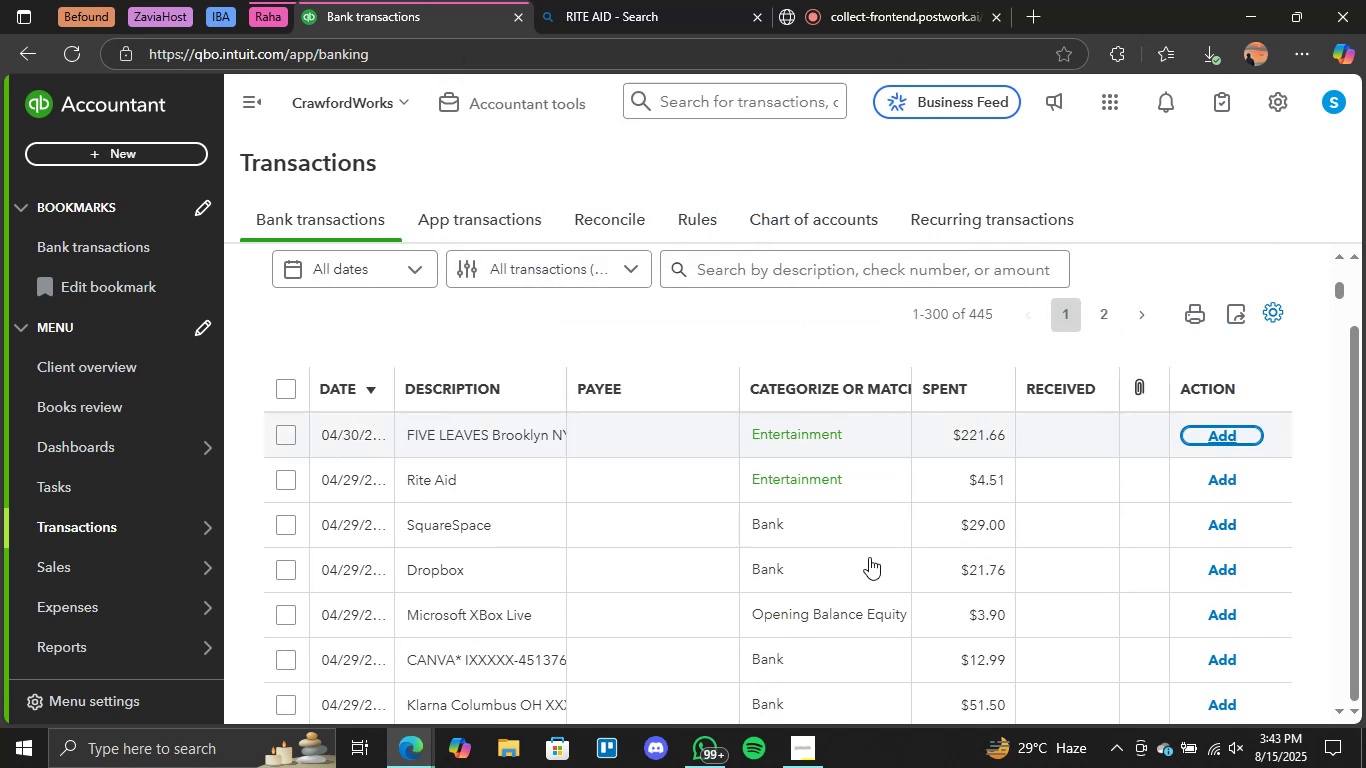 
scroll: coordinate [869, 533], scroll_direction: down, amount: 1.0
 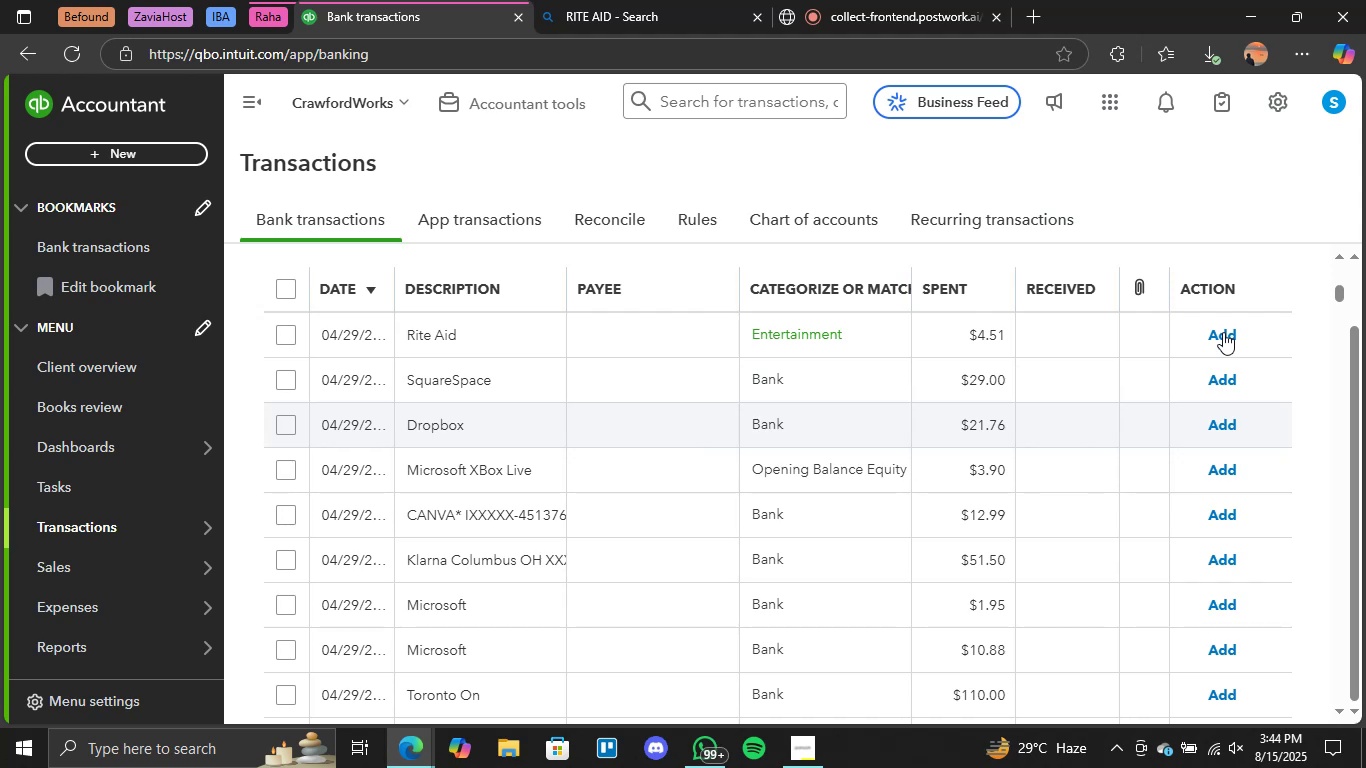 
wait(41.58)
 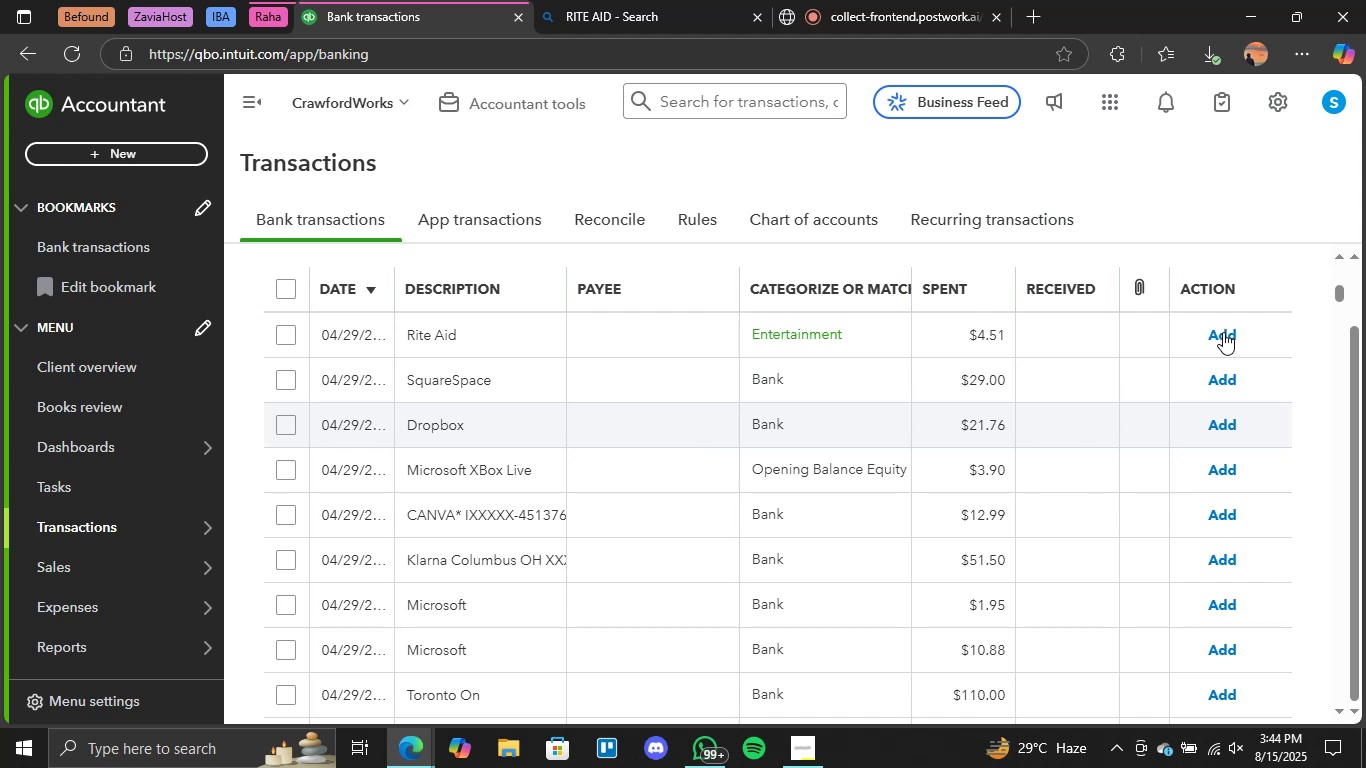 
left_click([759, 221])
 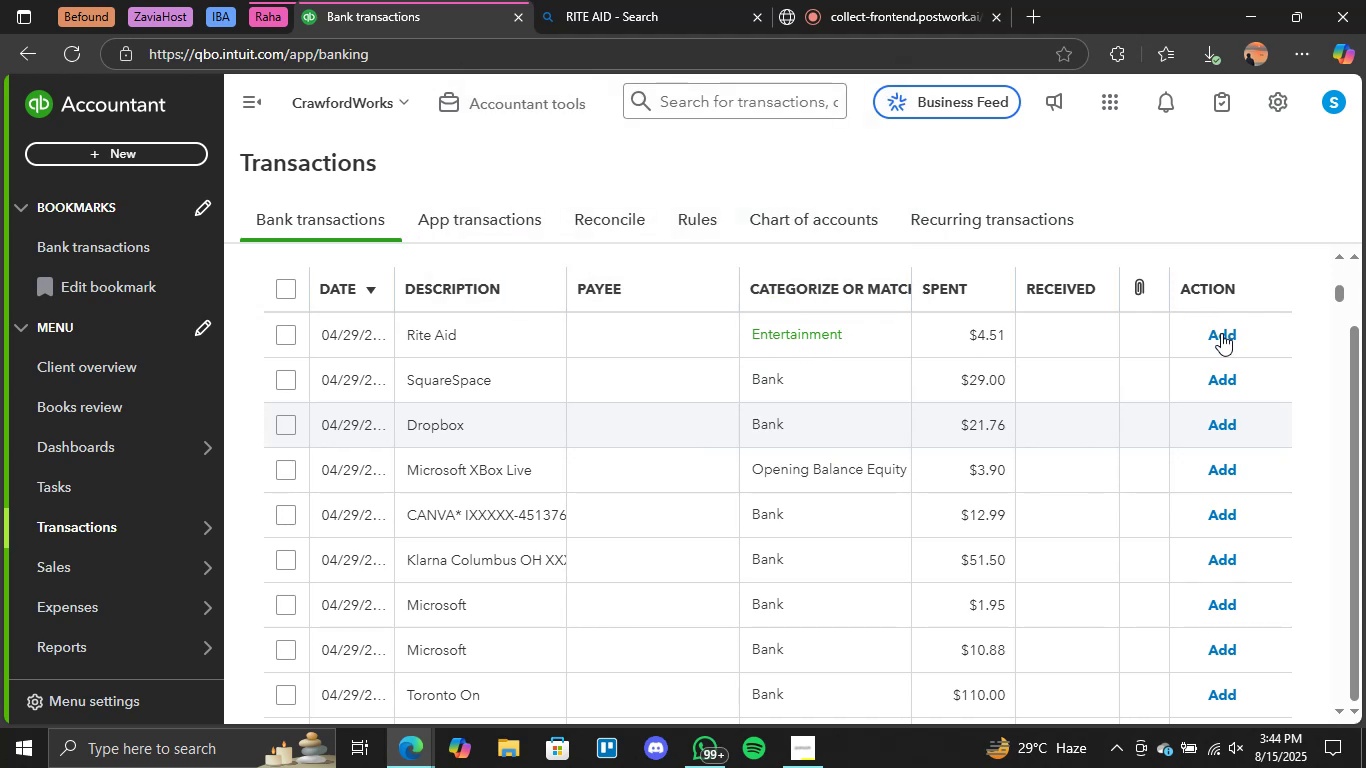 
left_click([1221, 333])
 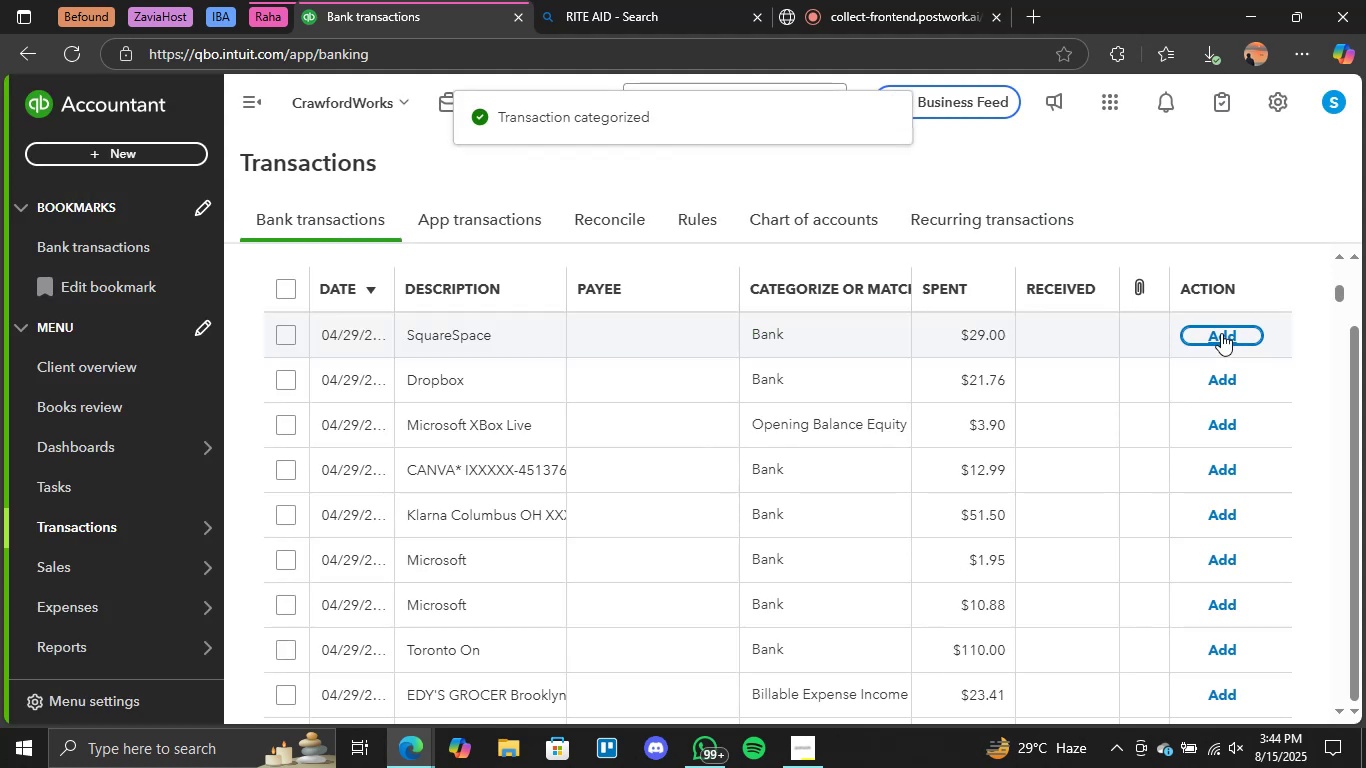 
wait(15.87)
 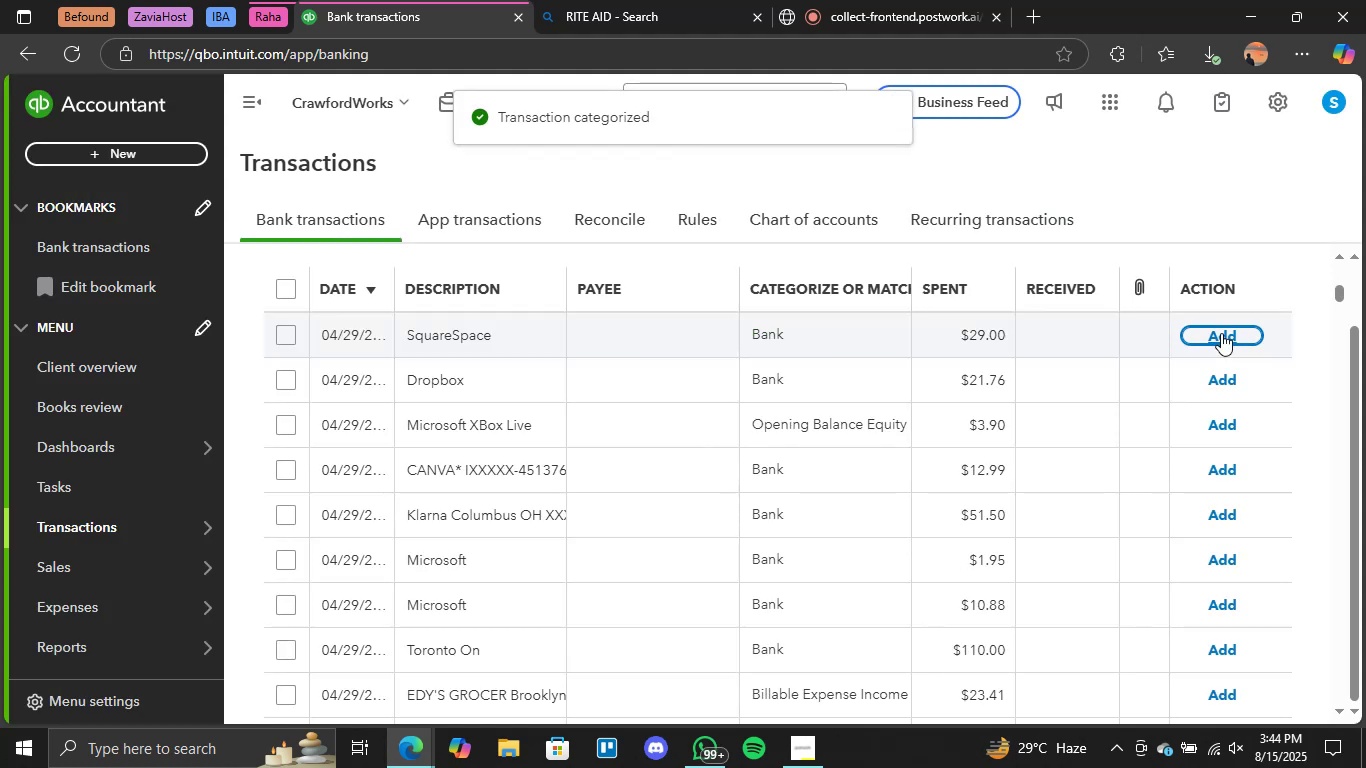 
scroll: coordinate [870, 421], scroll_direction: down, amount: 9.0
 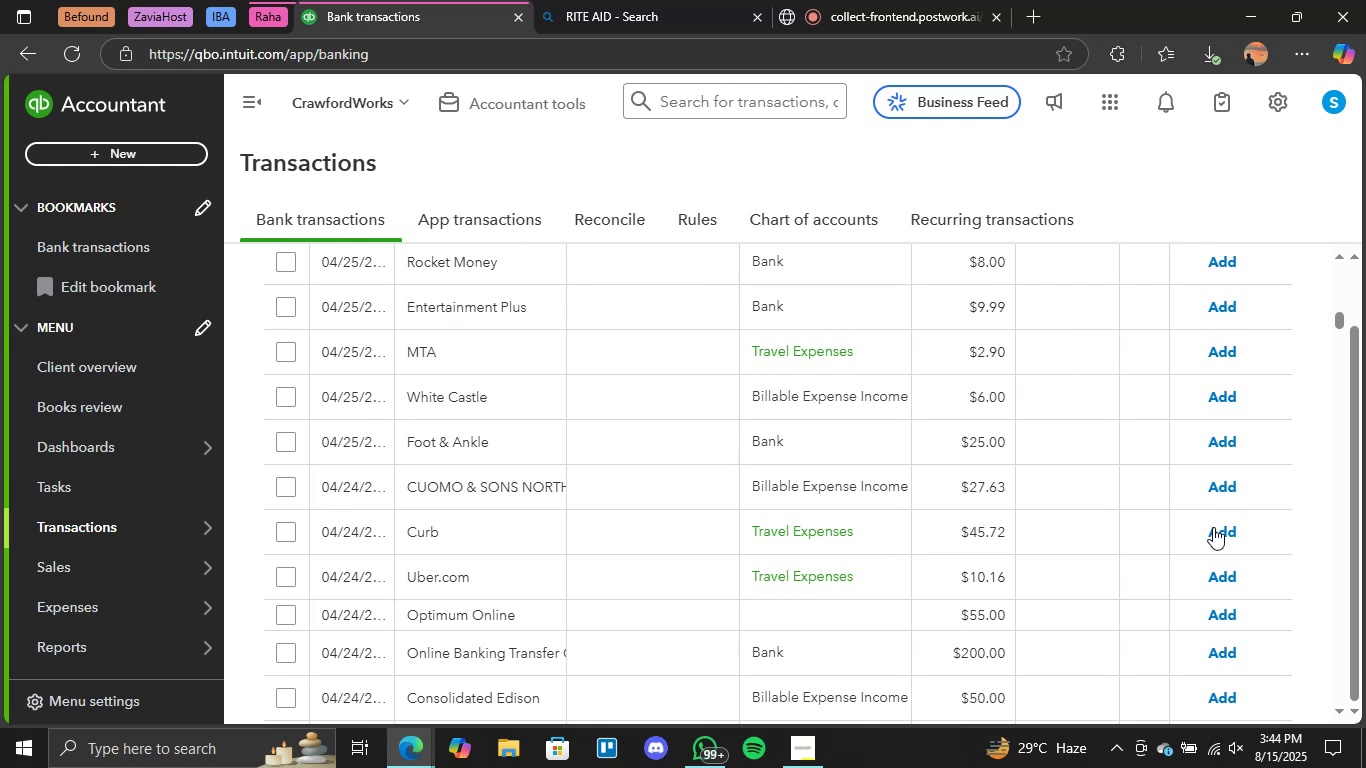 
left_click([1221, 533])
 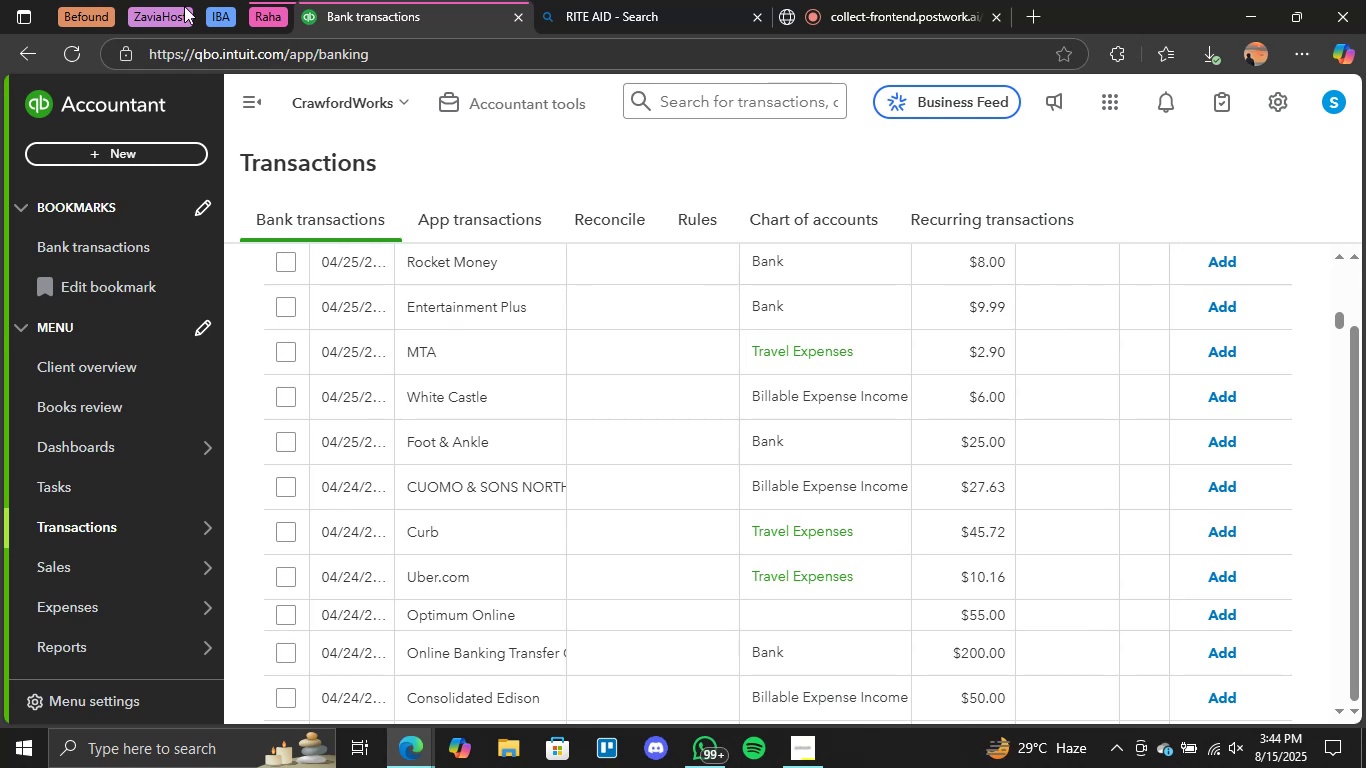 
left_click([79, 55])
 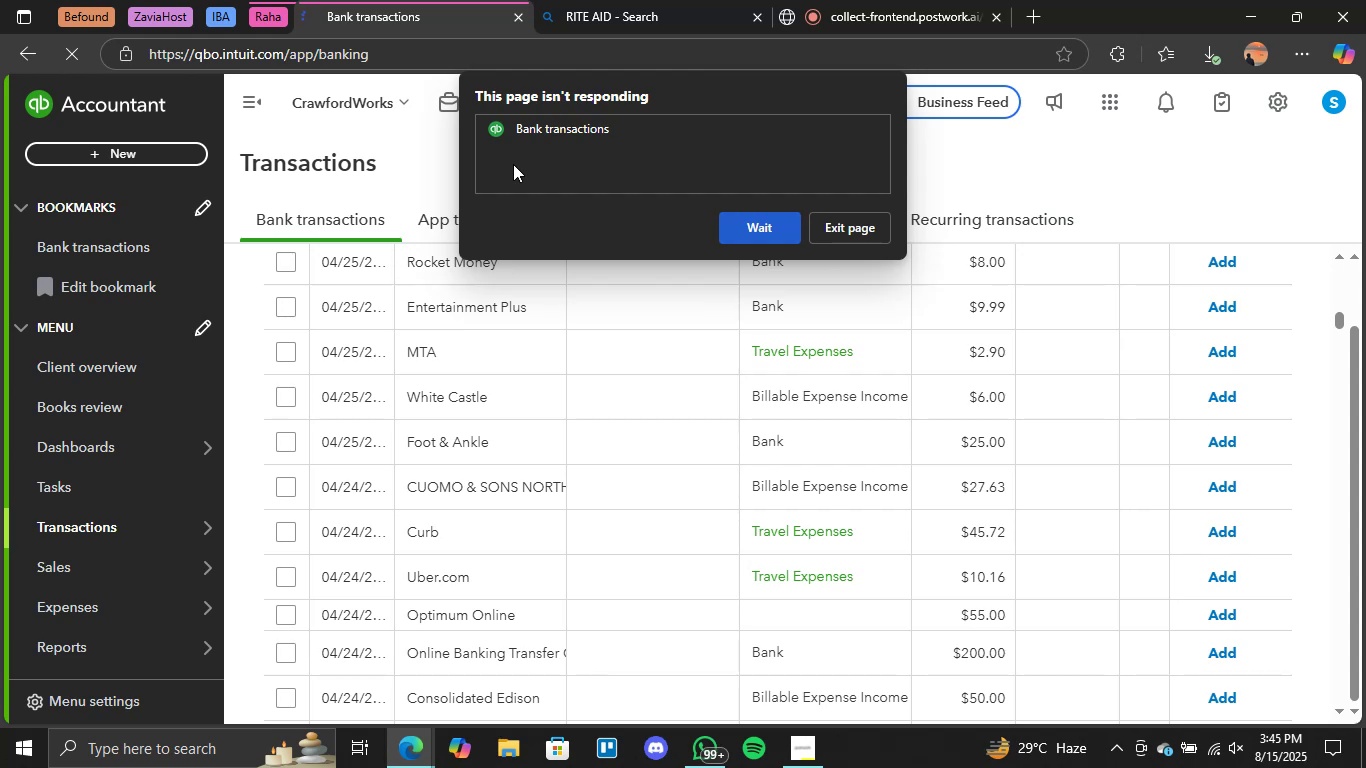 
wait(27.15)
 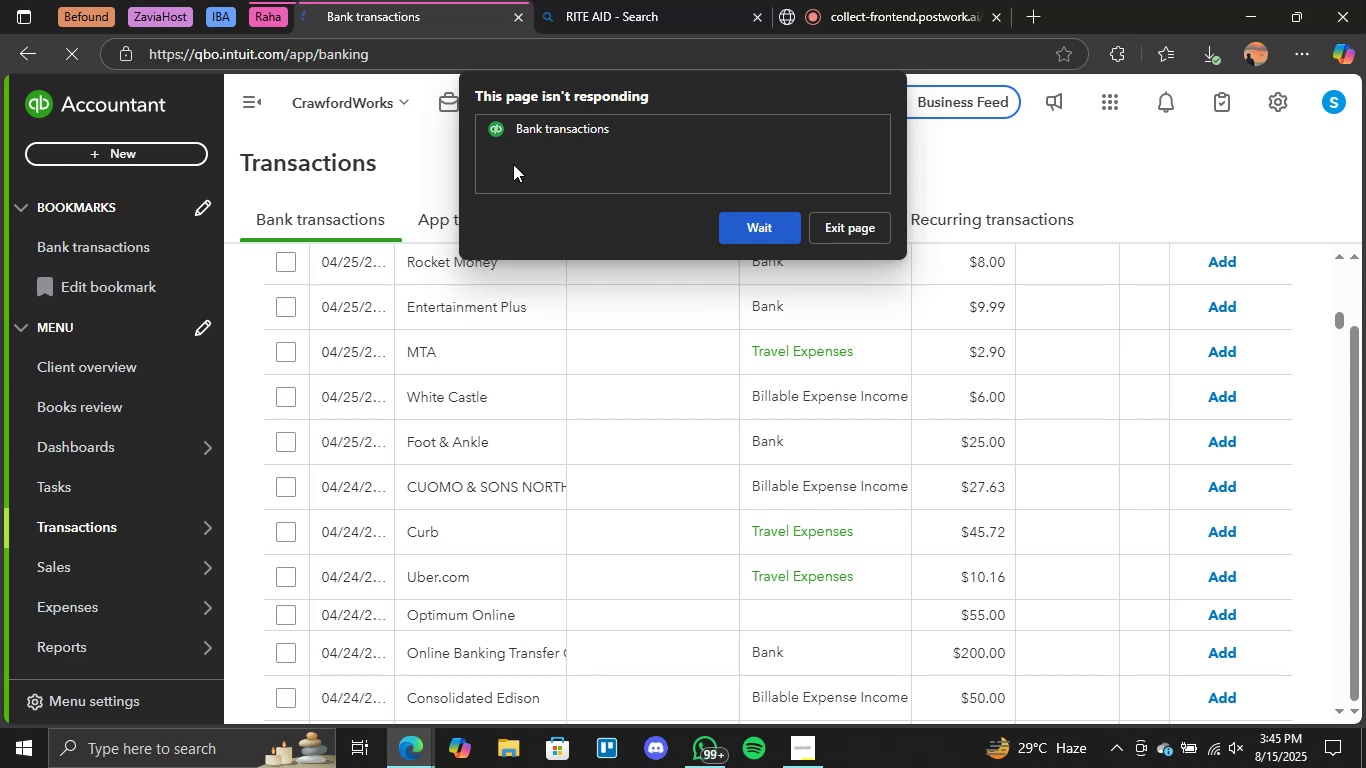 
left_click([866, 230])
 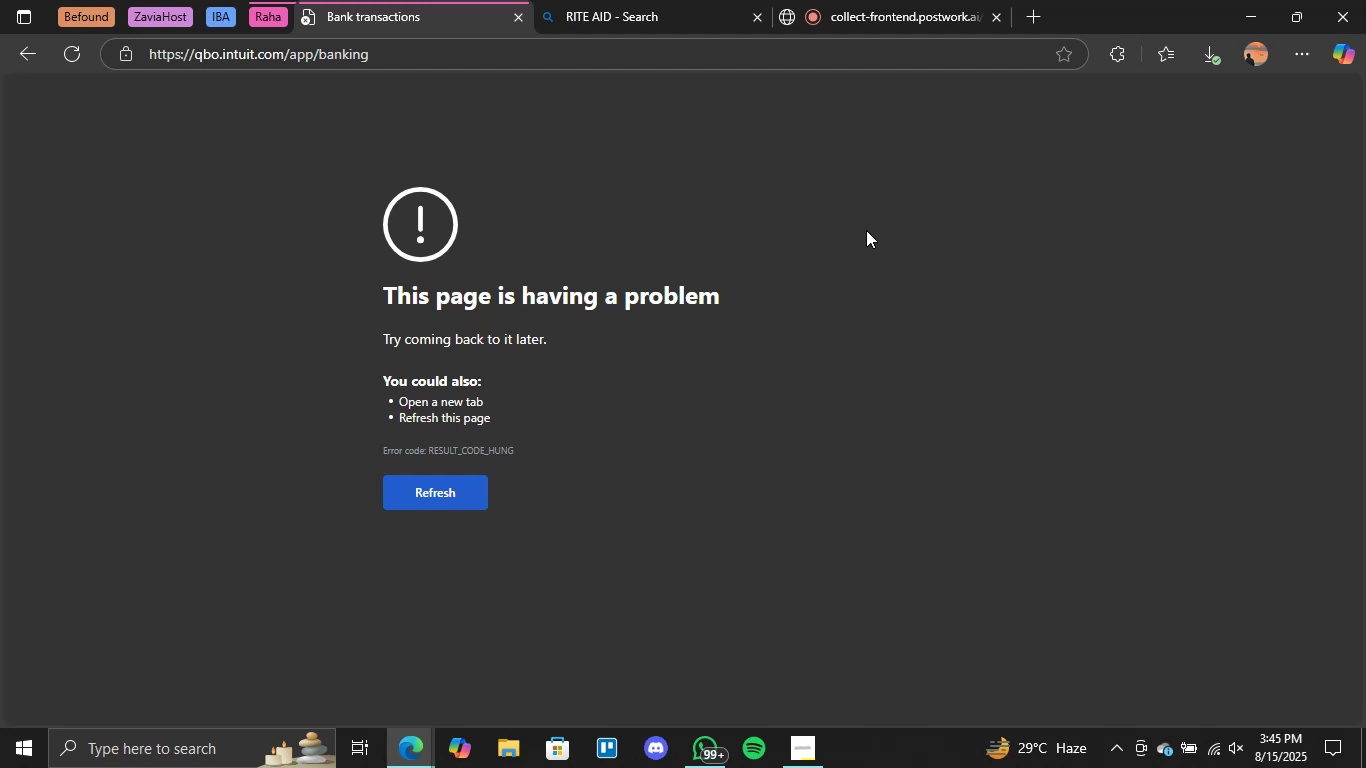 
wait(15.81)
 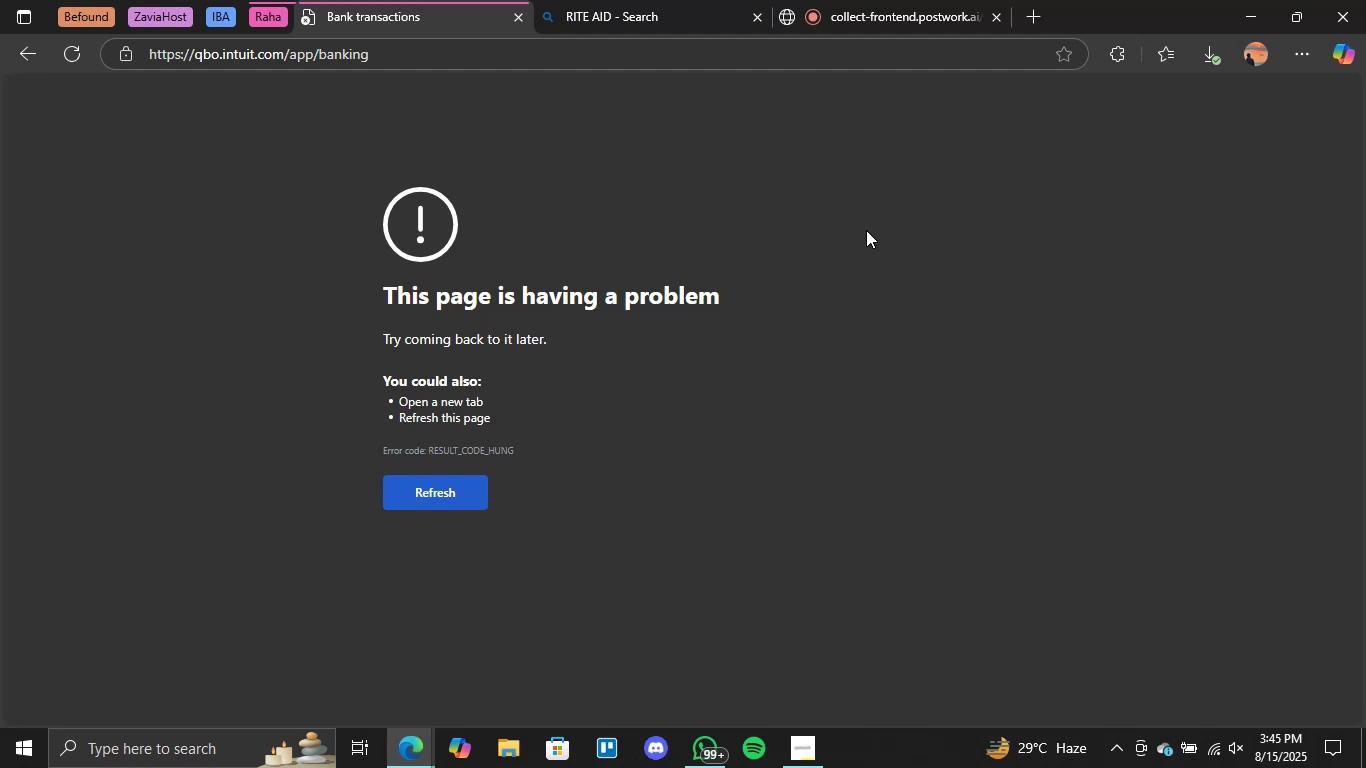 
left_click([66, 58])
 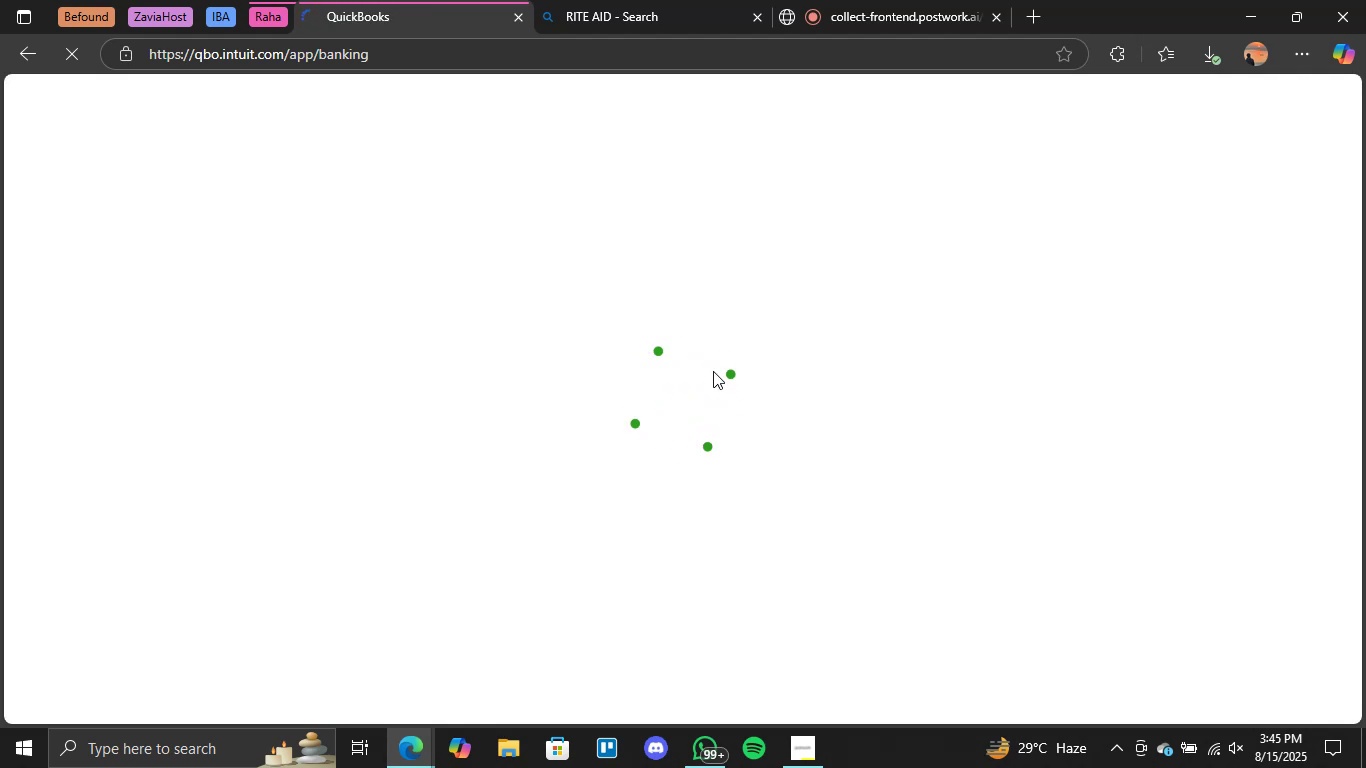 
wait(14.77)
 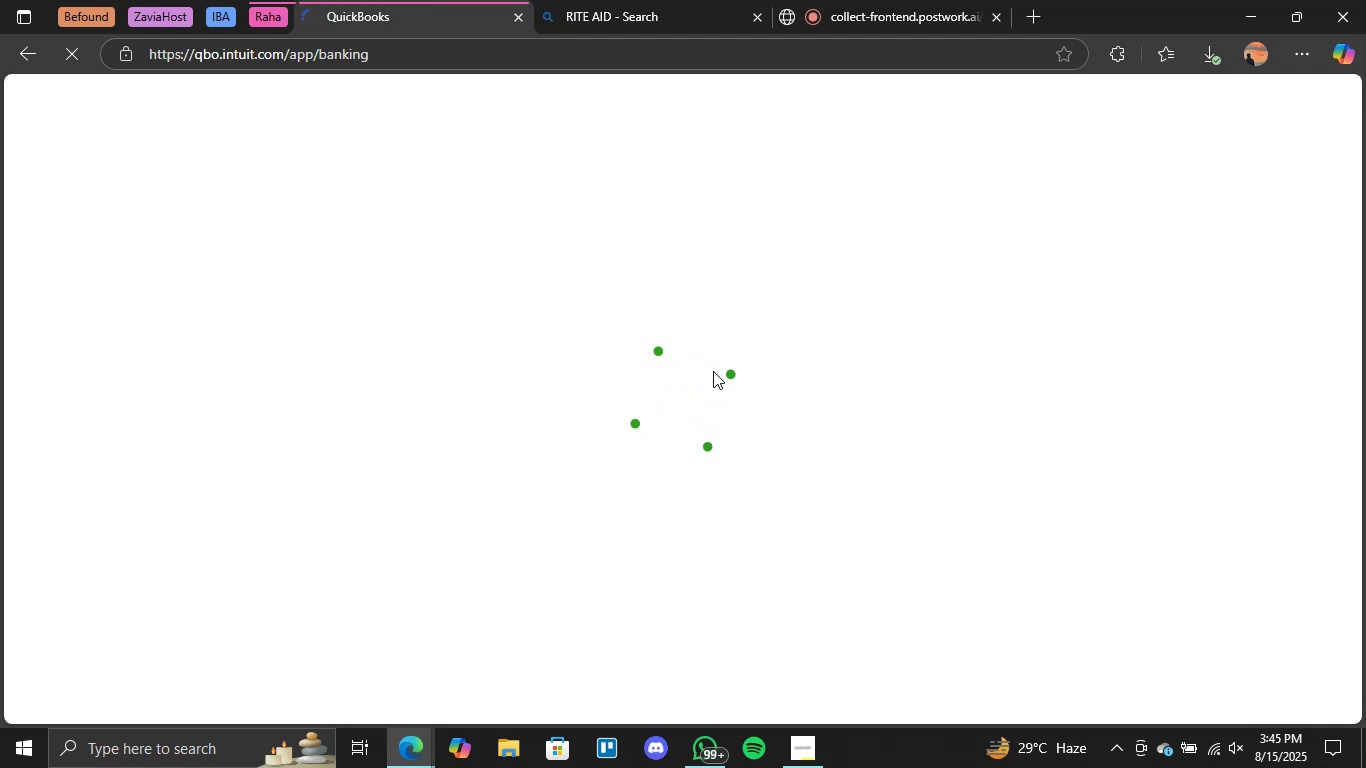 
left_click([877, 0])
 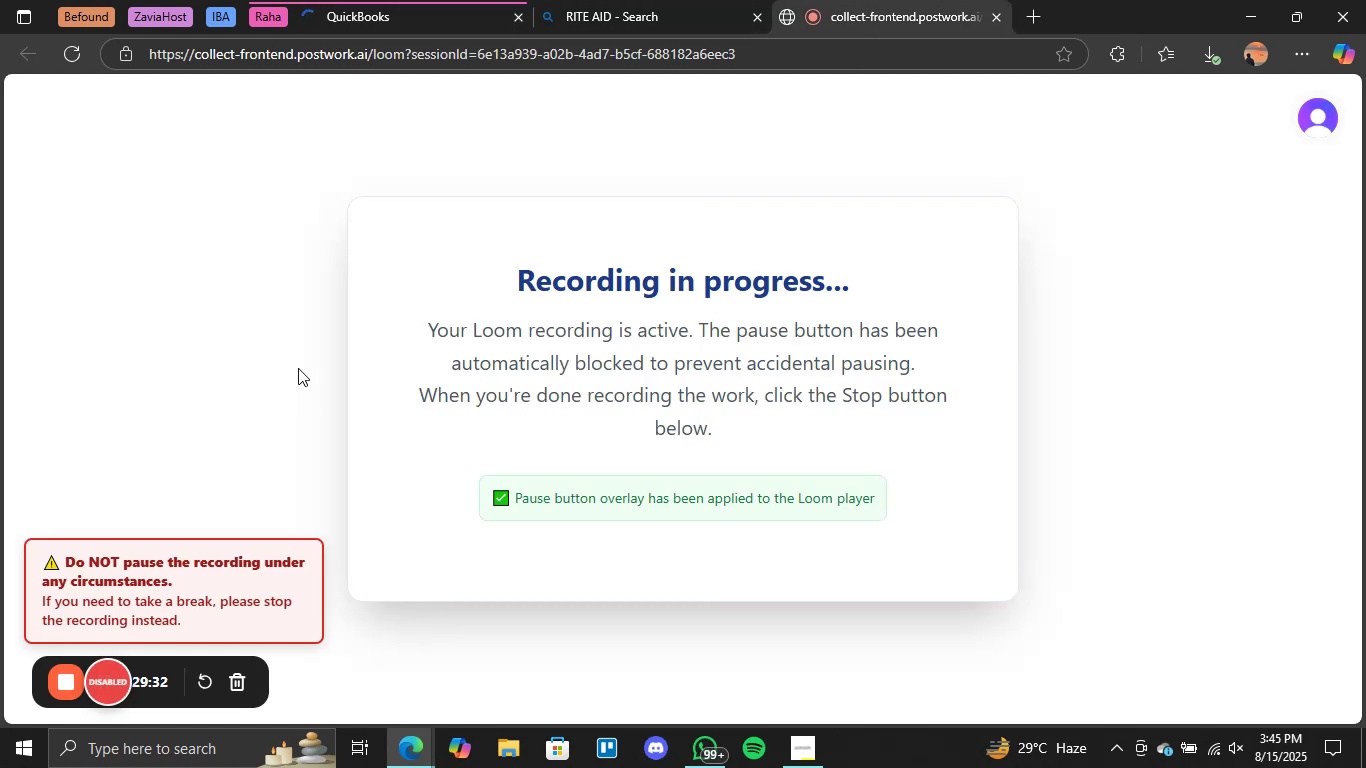 
left_click([393, 0])
 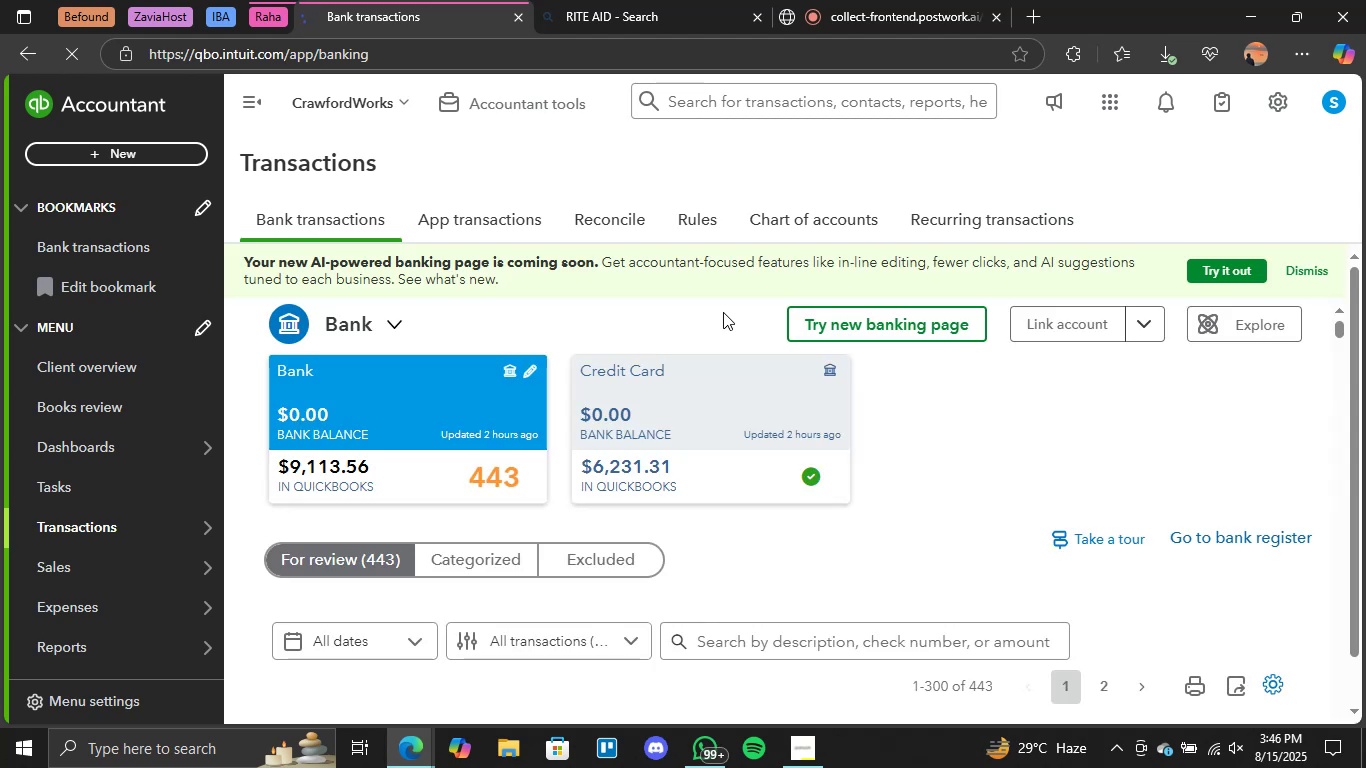 
wait(49.32)
 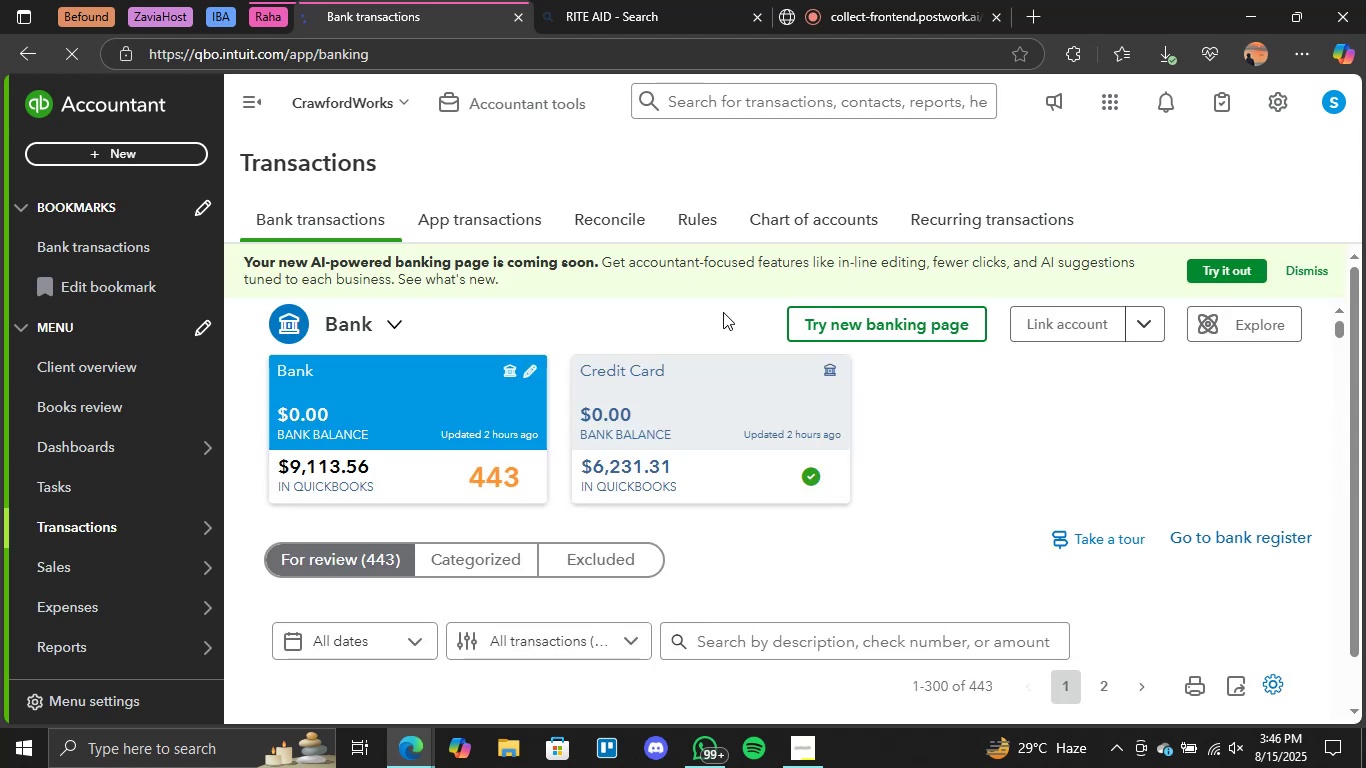 
scroll: coordinate [707, 495], scroll_direction: down, amount: 16.0
 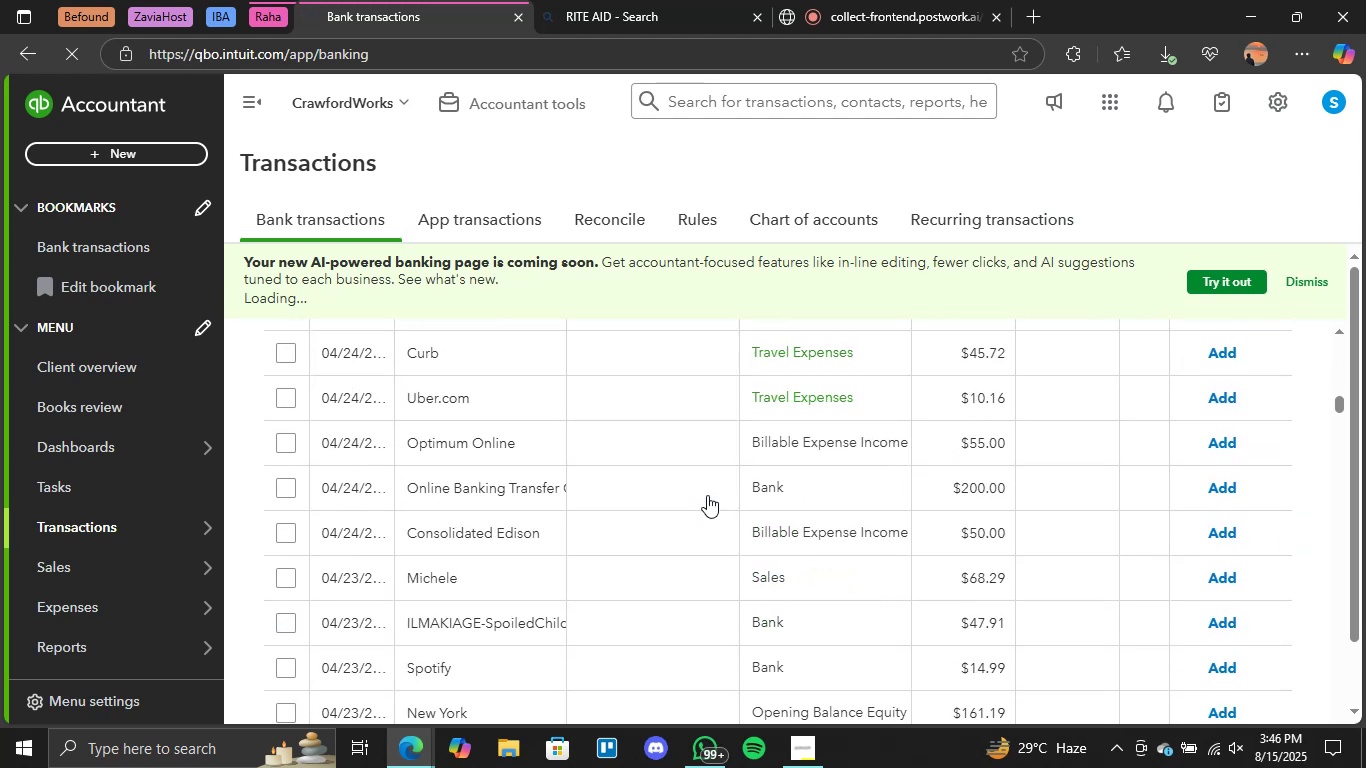 
scroll: coordinate [707, 495], scroll_direction: up, amount: 2.0
 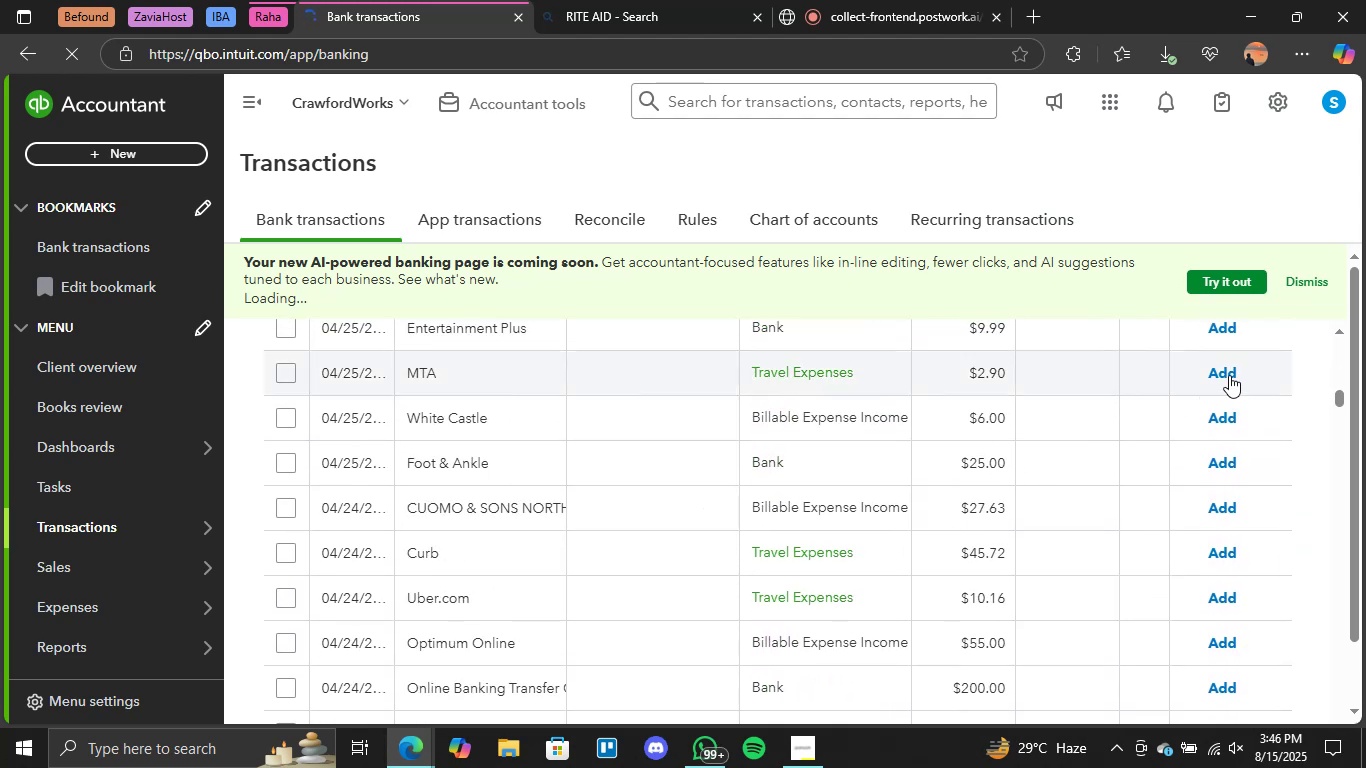 
left_click([1229, 374])
 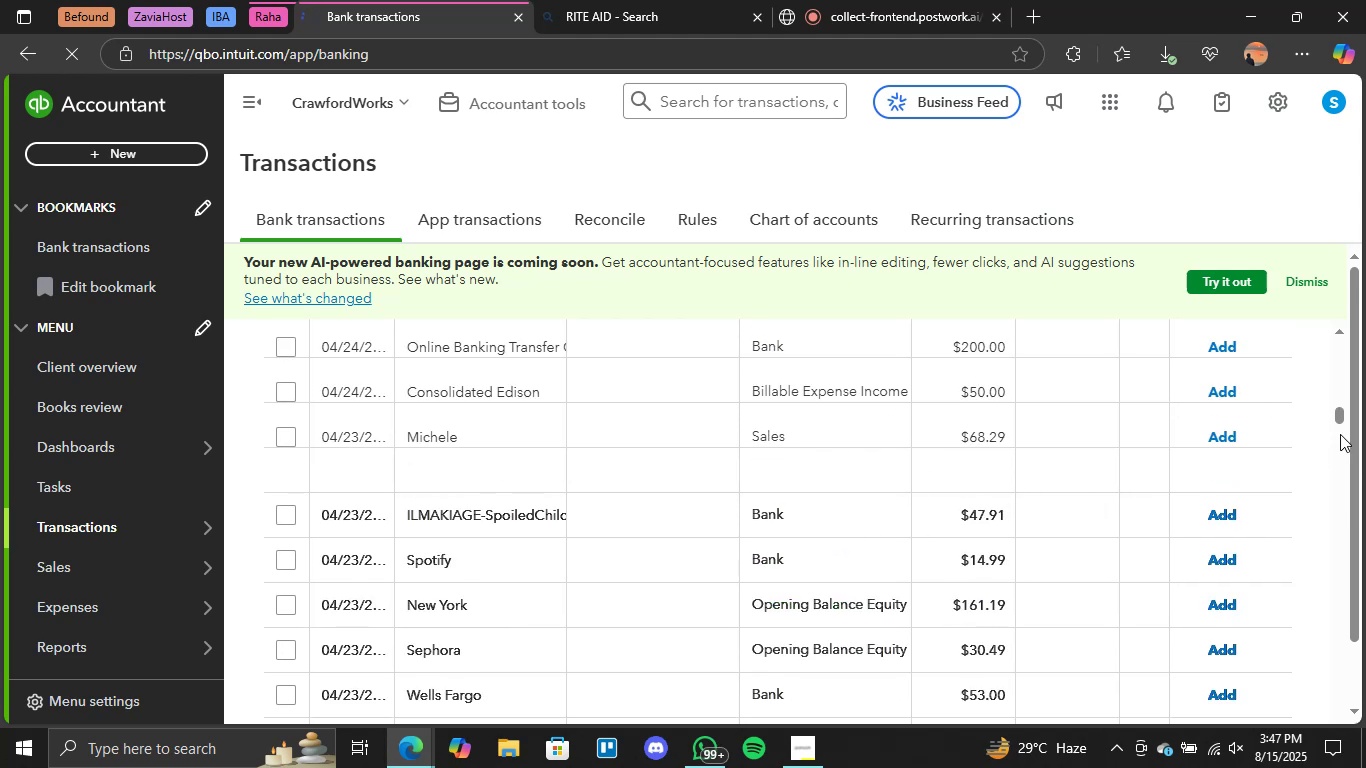 
wait(46.38)
 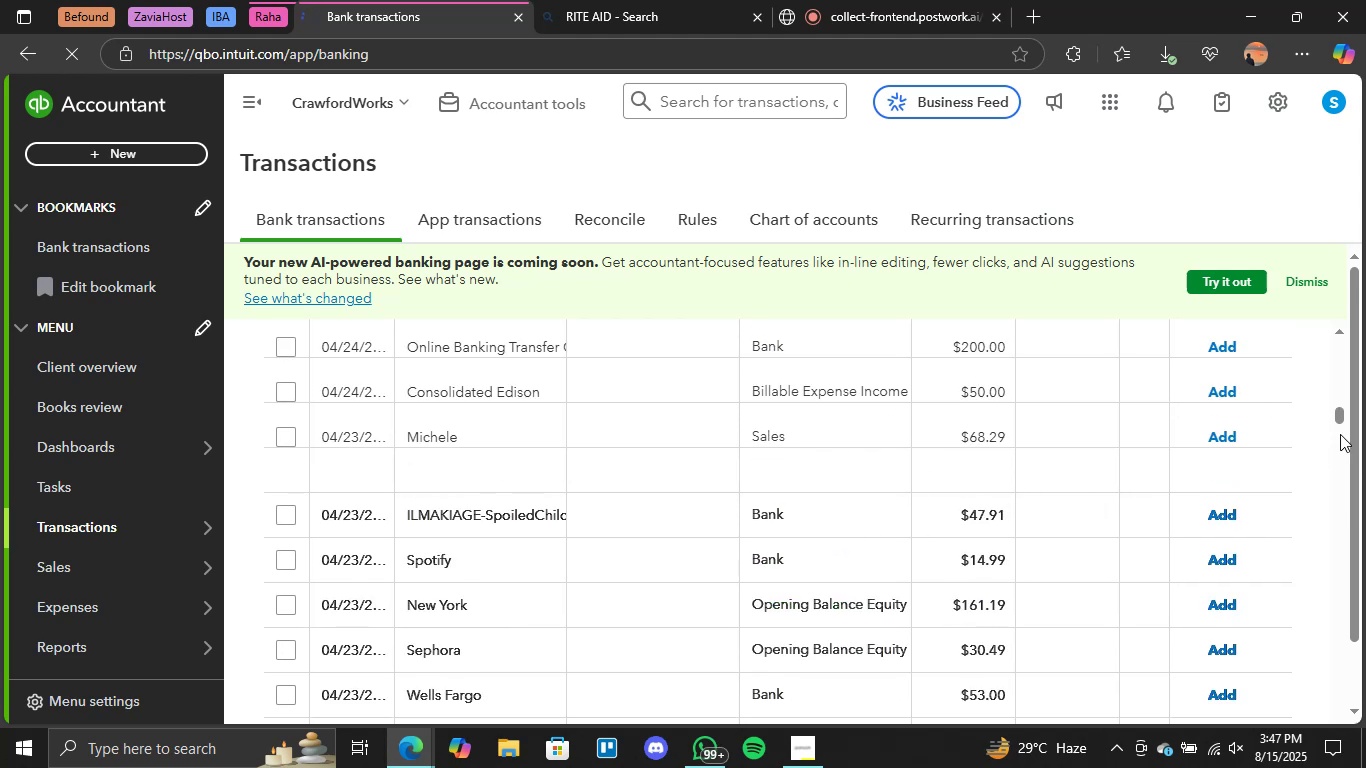 
double_click([1216, 409])
 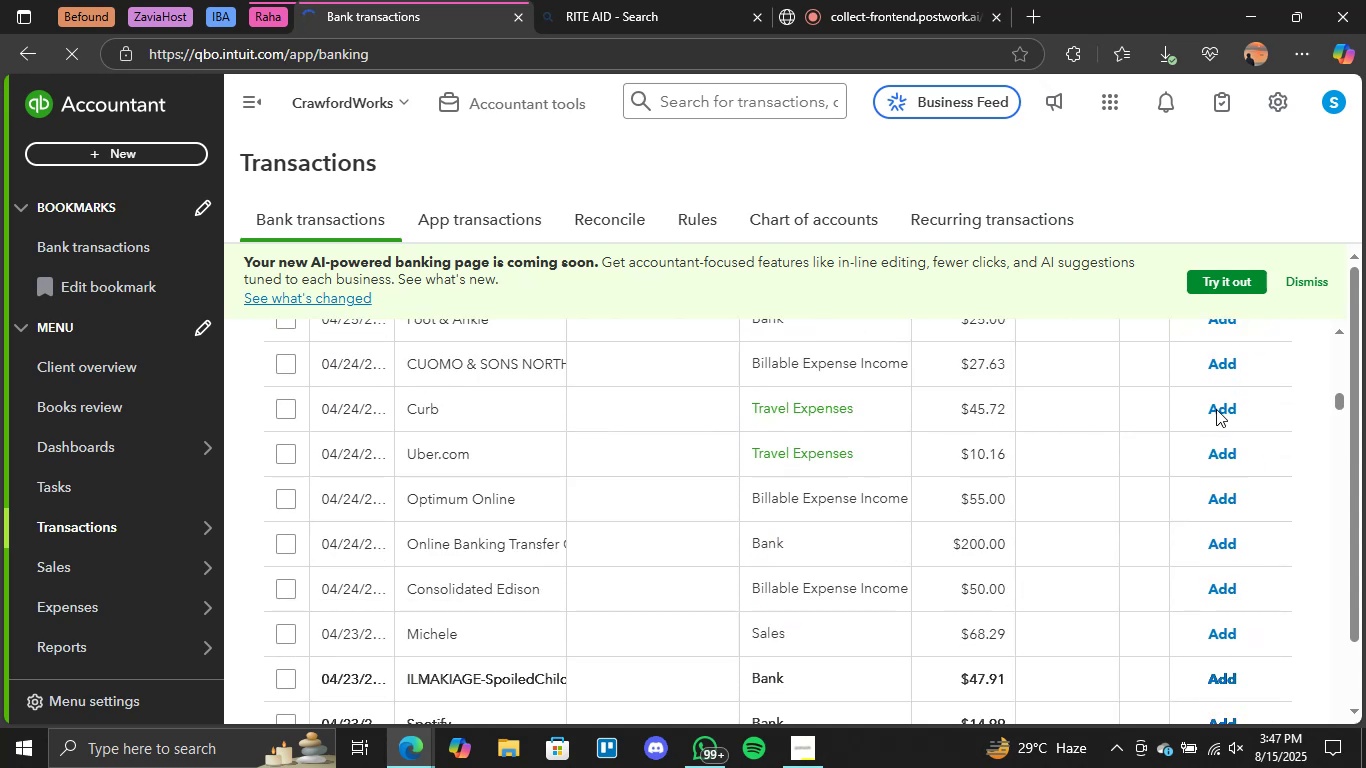 
triple_click([1216, 409])
 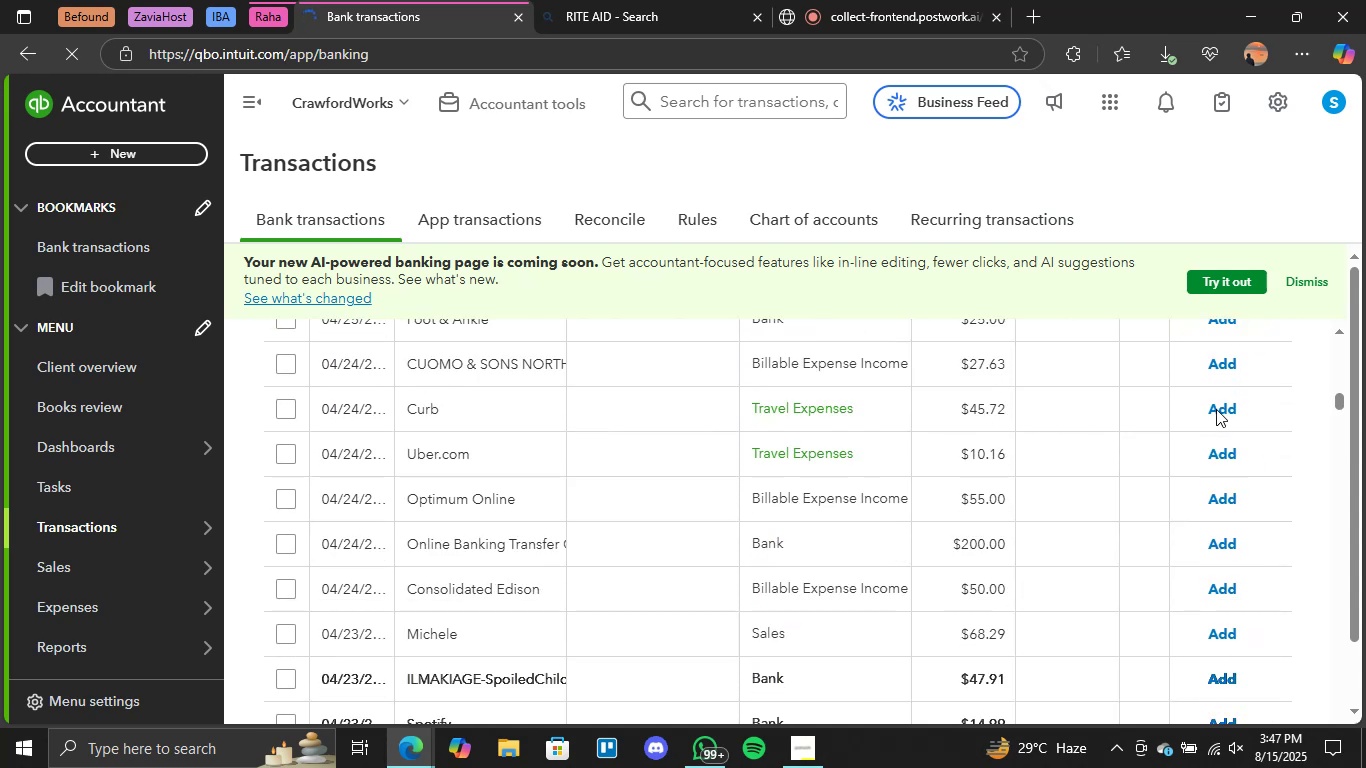 
triple_click([1216, 409])
 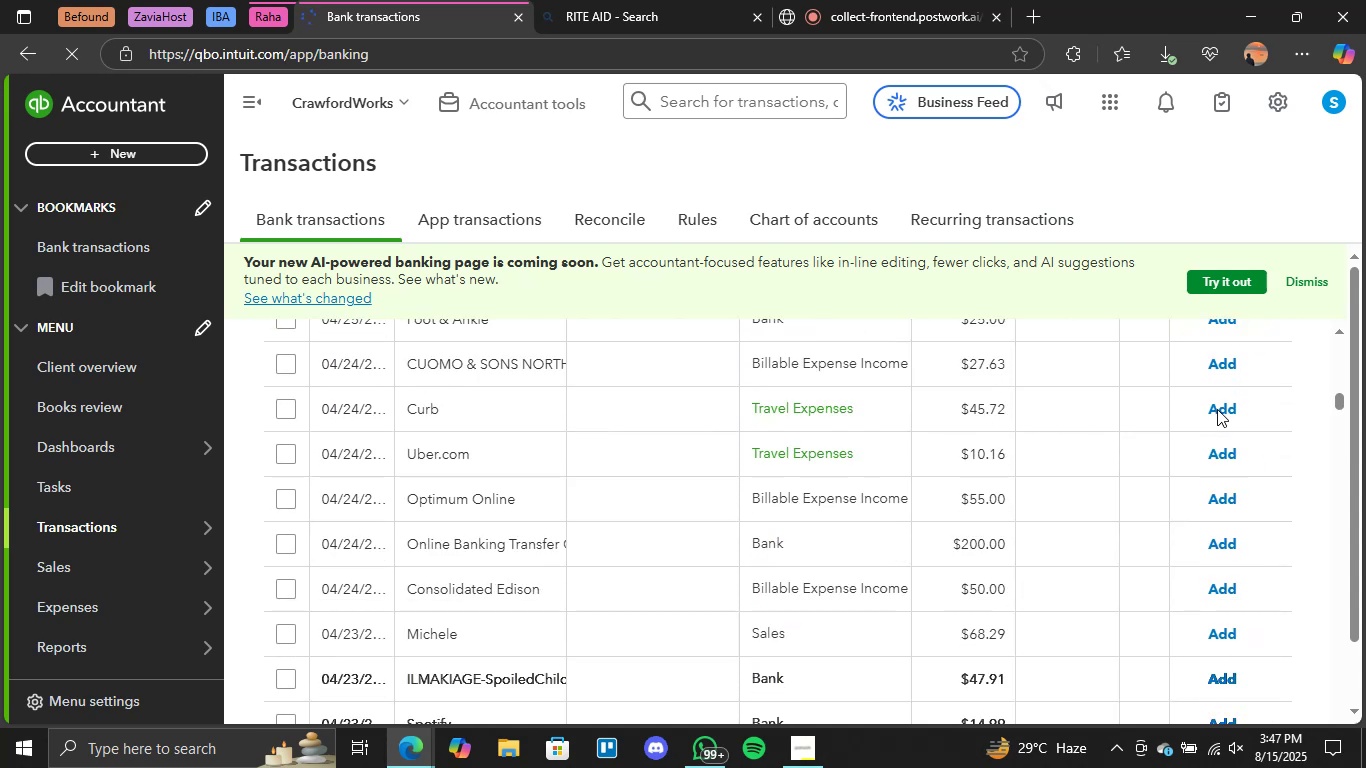 
triple_click([1217, 409])
 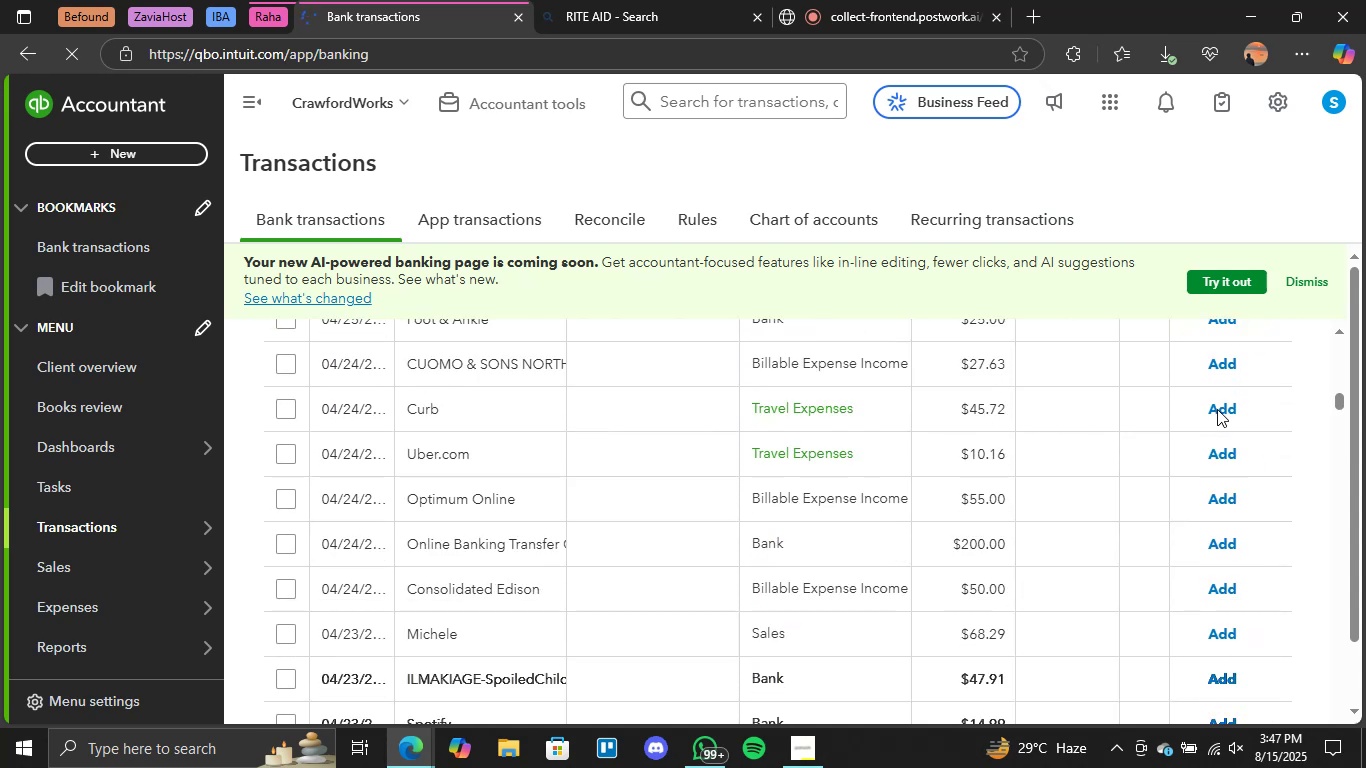 
triple_click([1217, 409])
 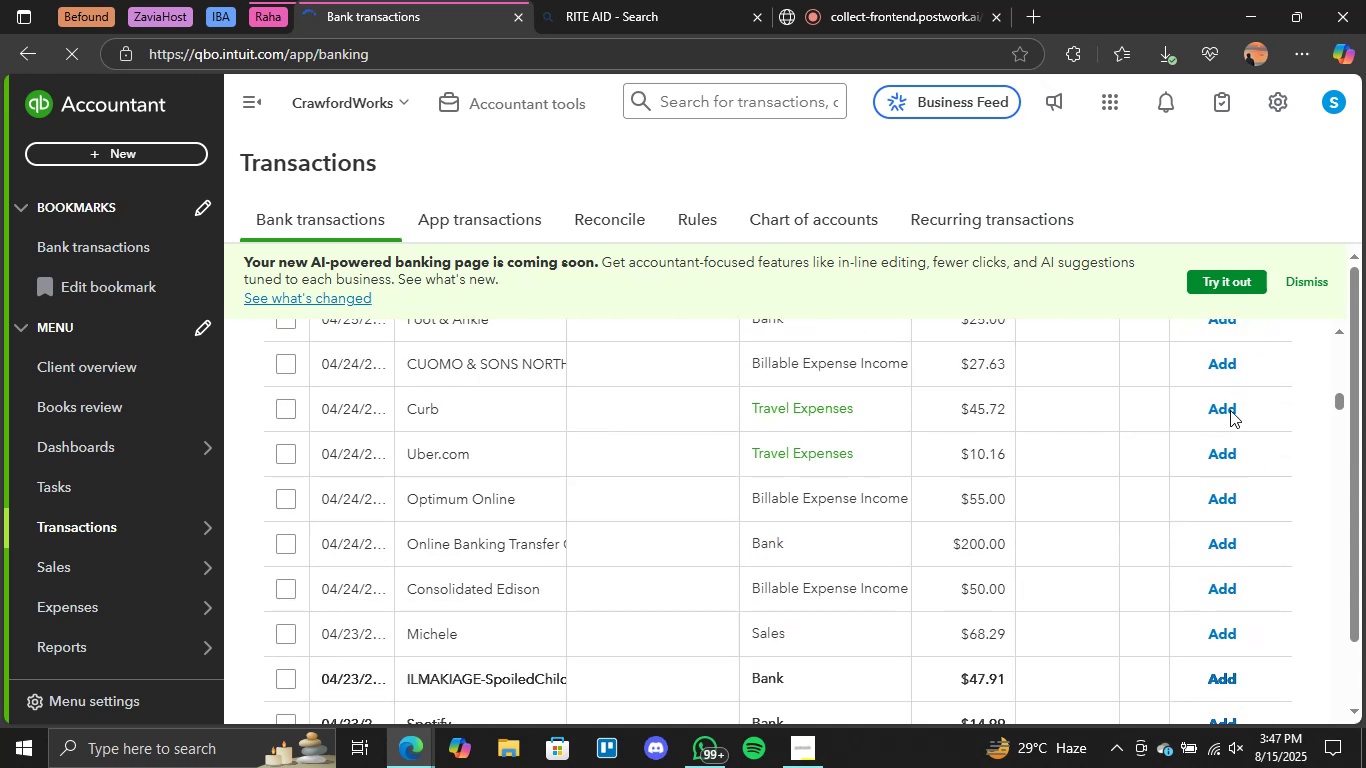 
double_click([1230, 410])
 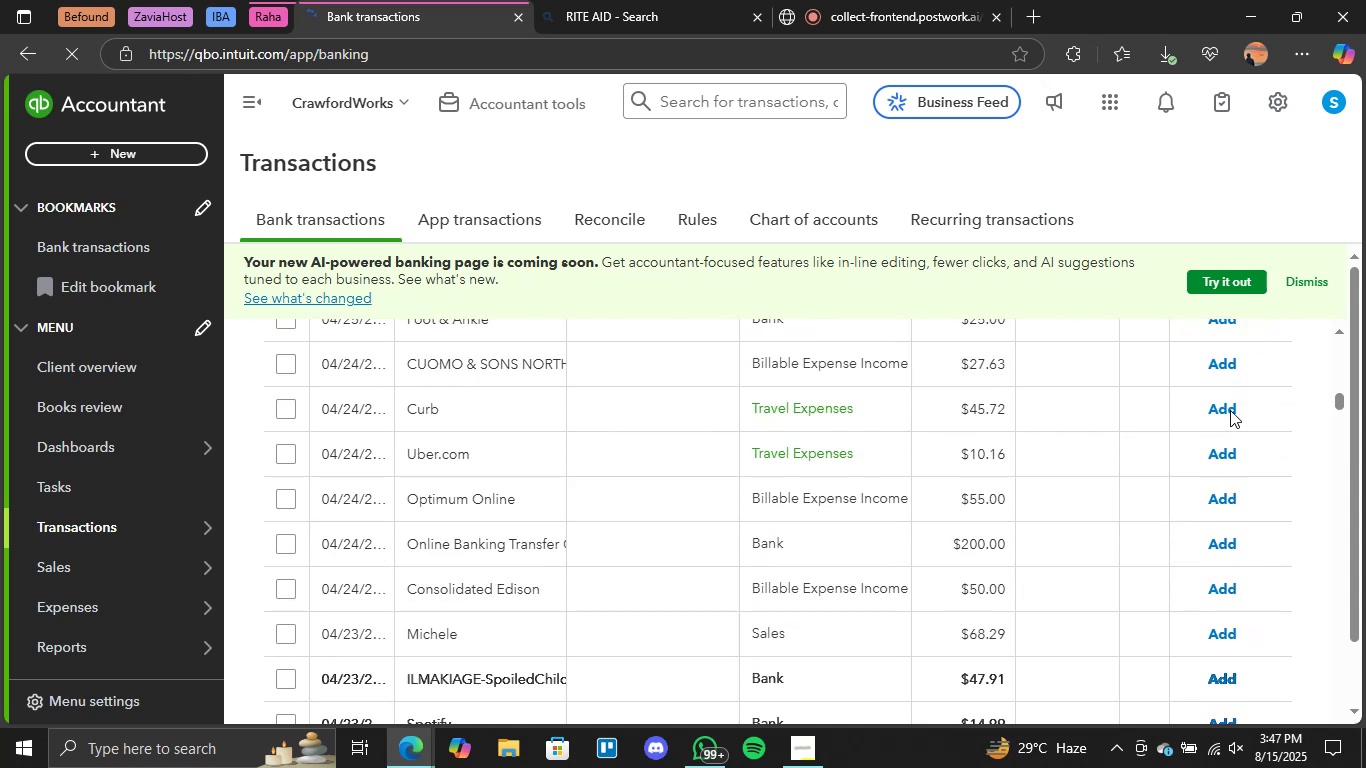 
triple_click([1230, 410])
 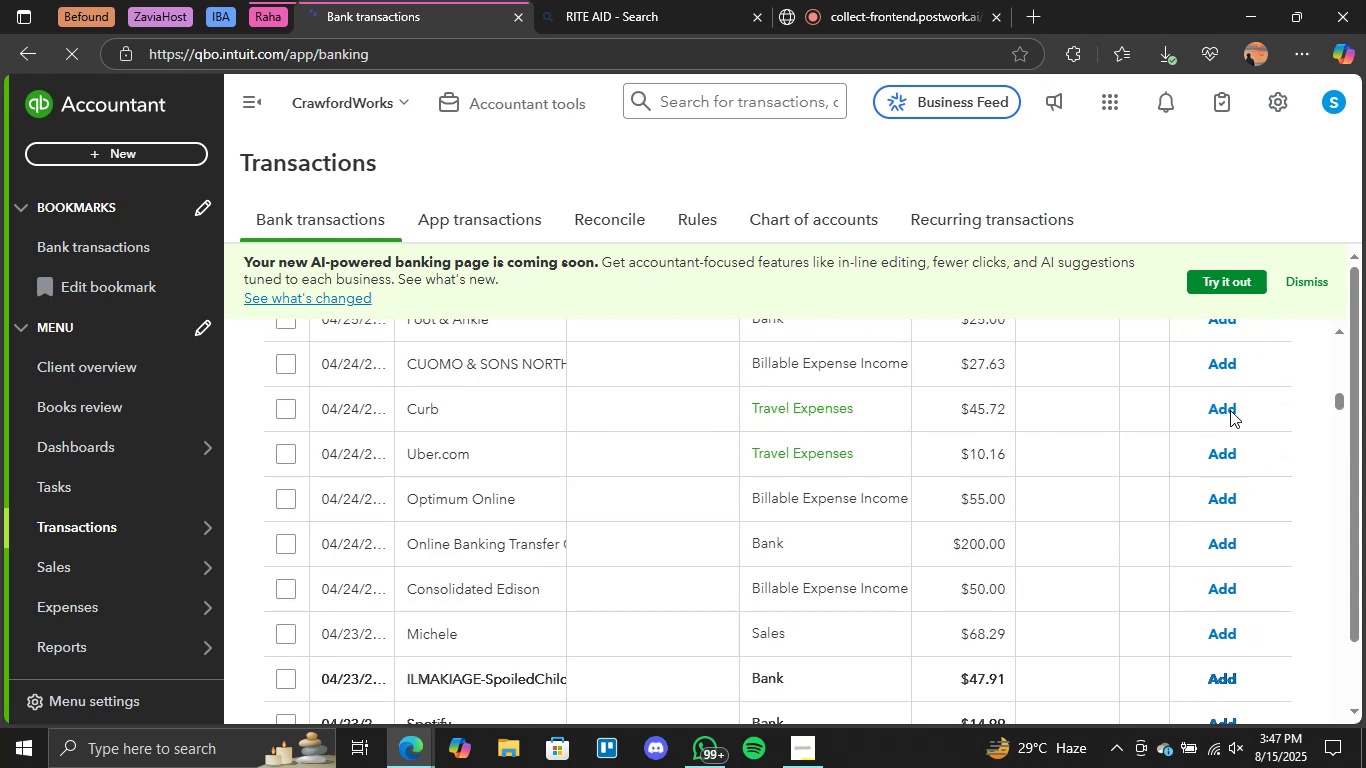 
triple_click([1230, 410])
 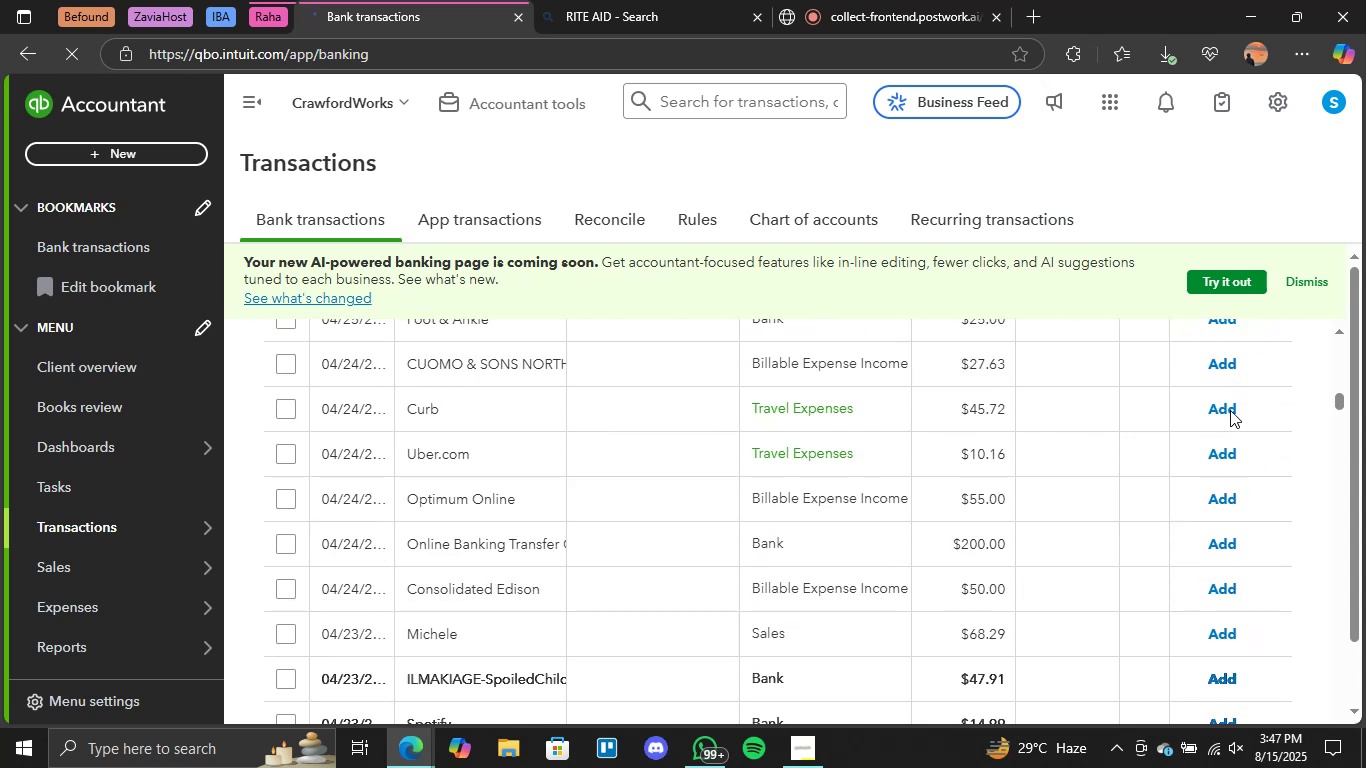 
triple_click([1230, 410])
 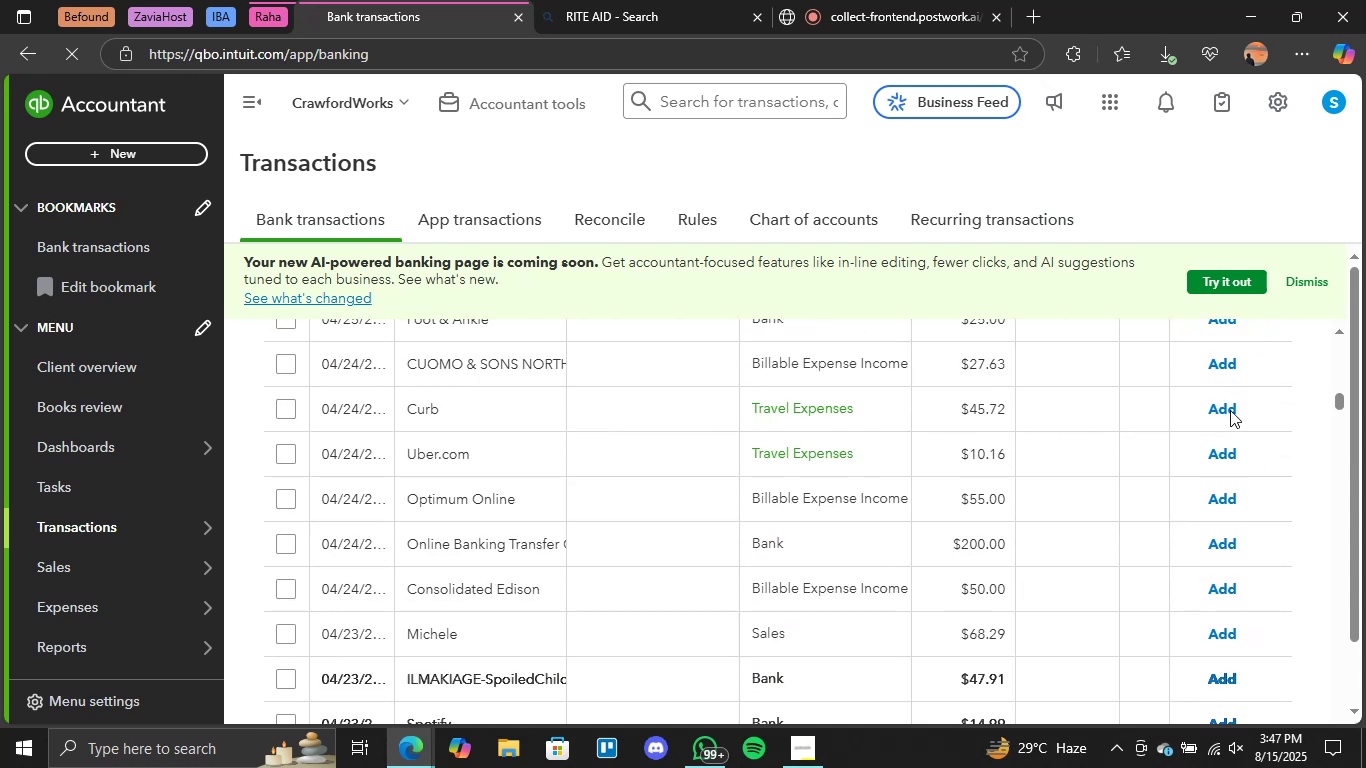 
triple_click([1230, 410])
 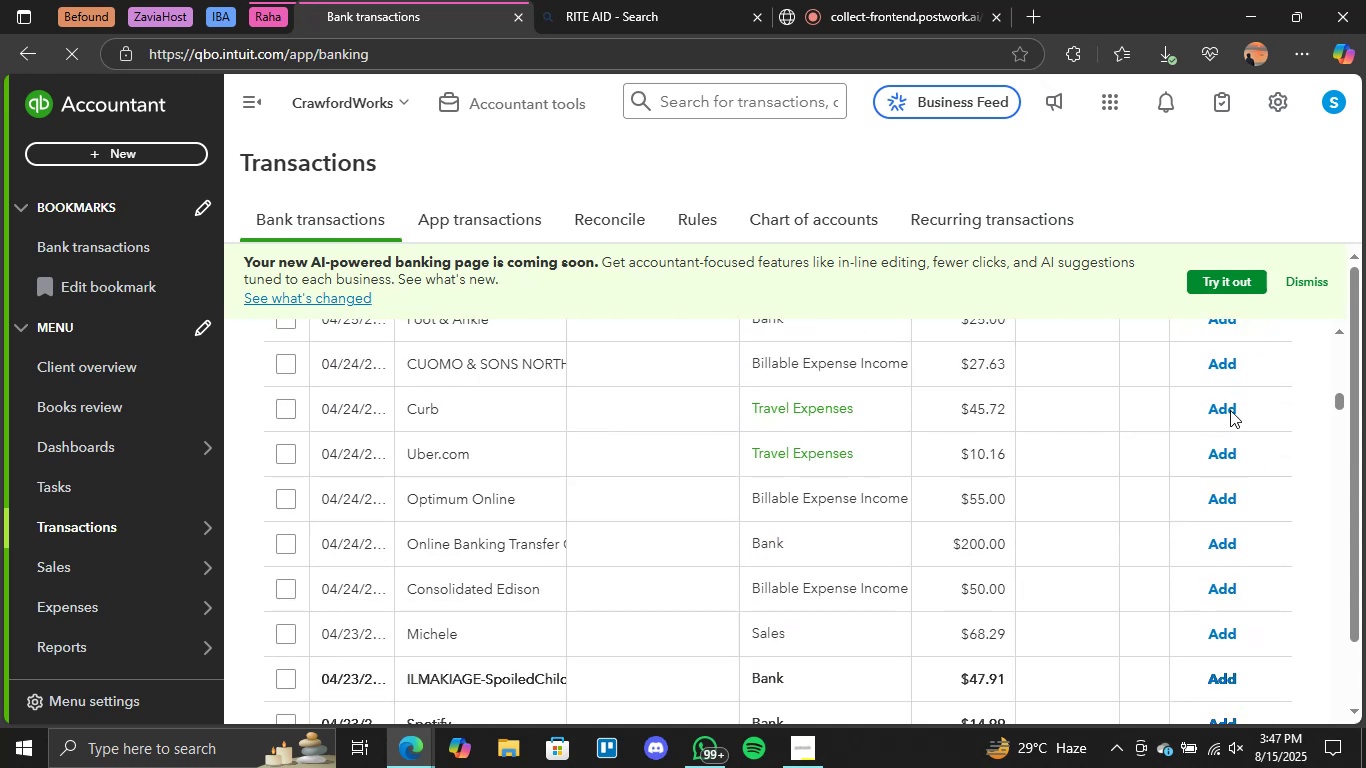 
triple_click([1230, 410])
 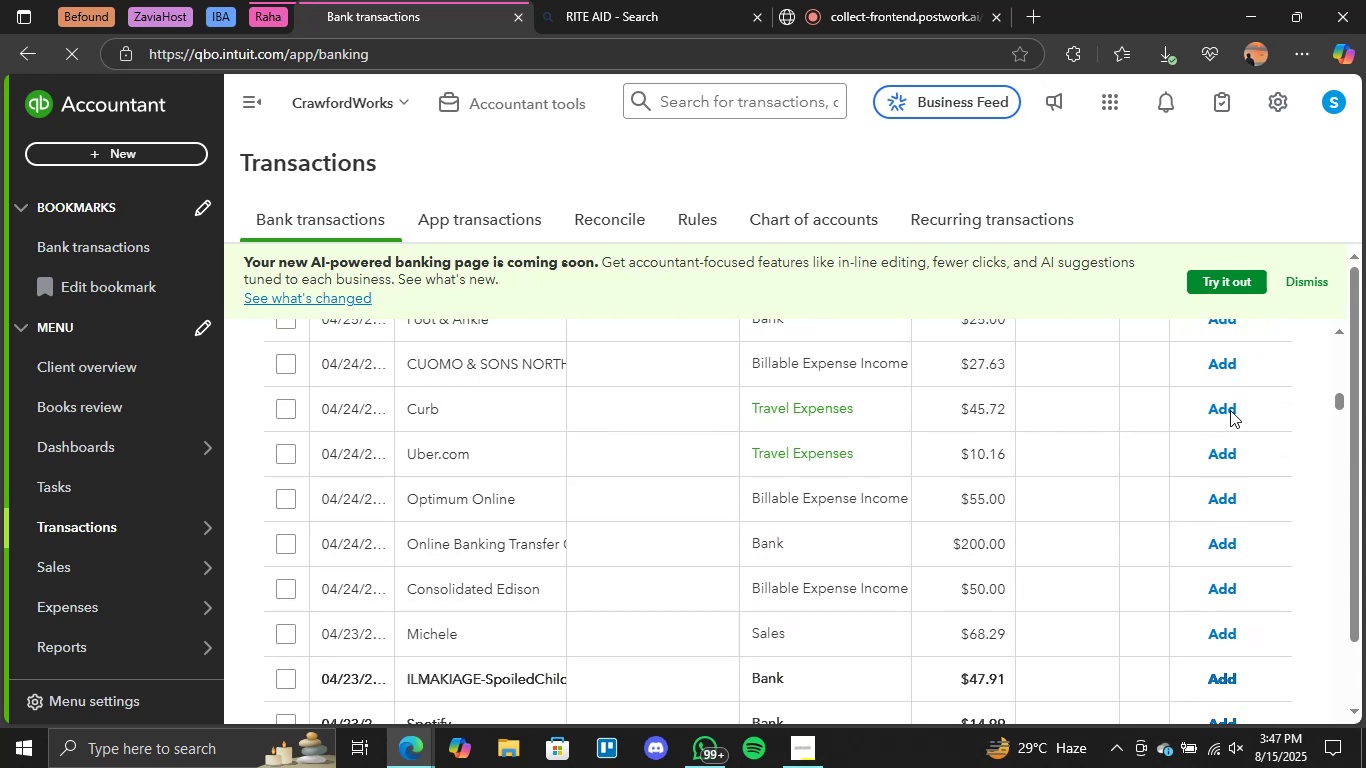 
triple_click([1230, 410])
 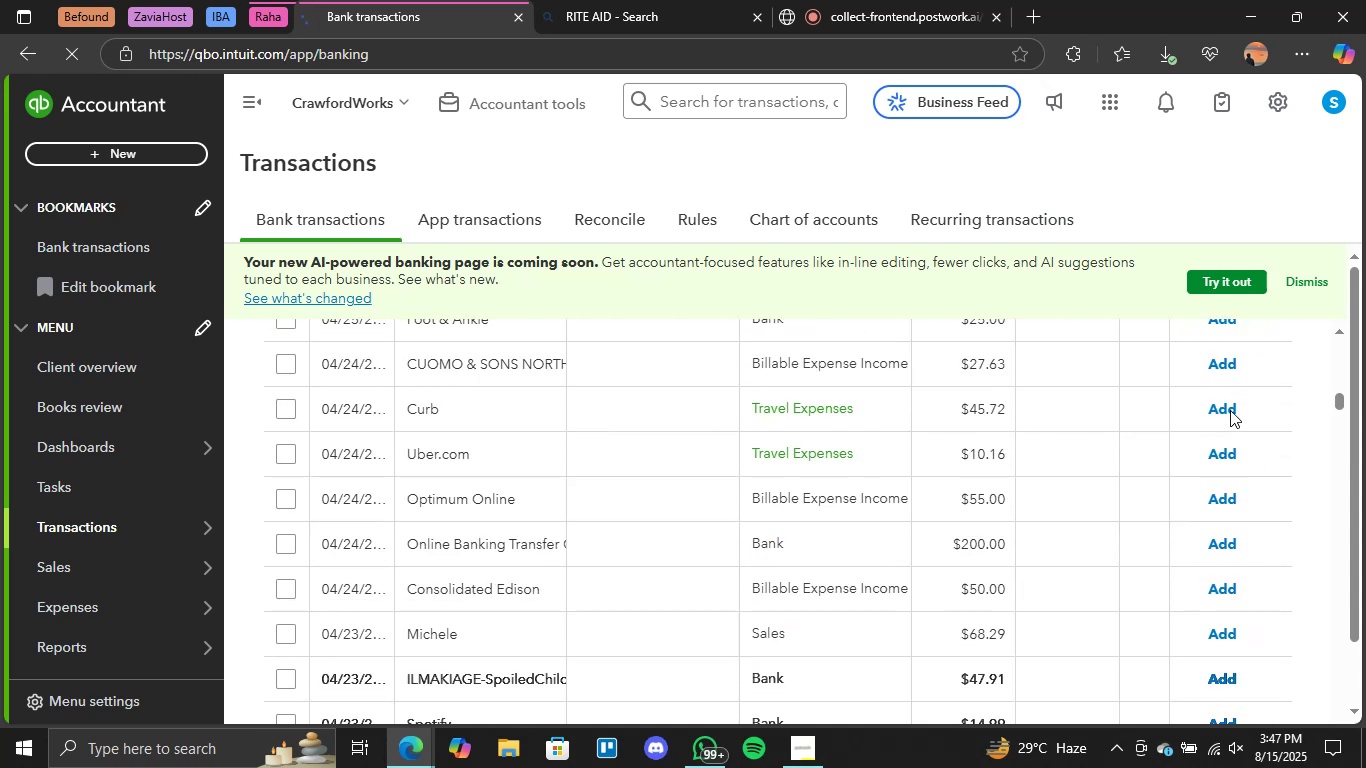 
triple_click([1230, 410])
 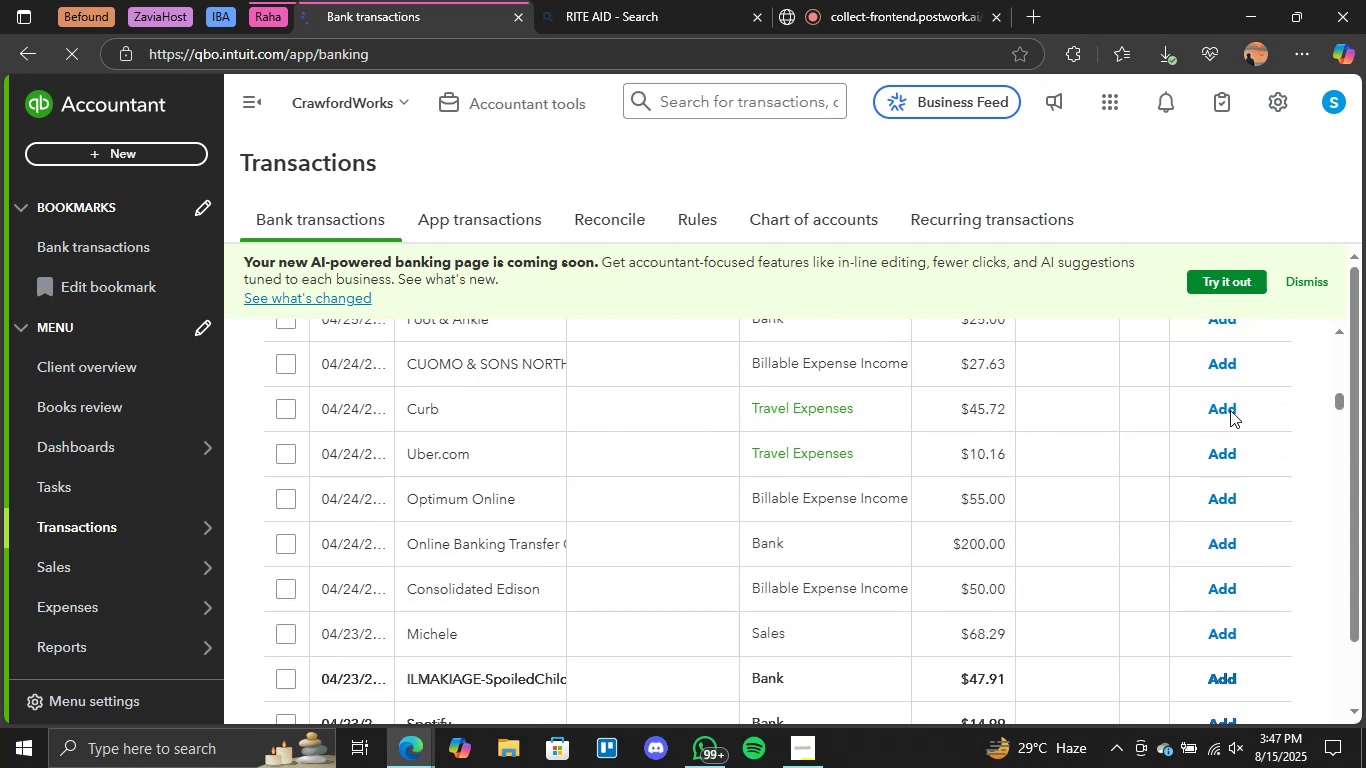 
triple_click([1230, 410])
 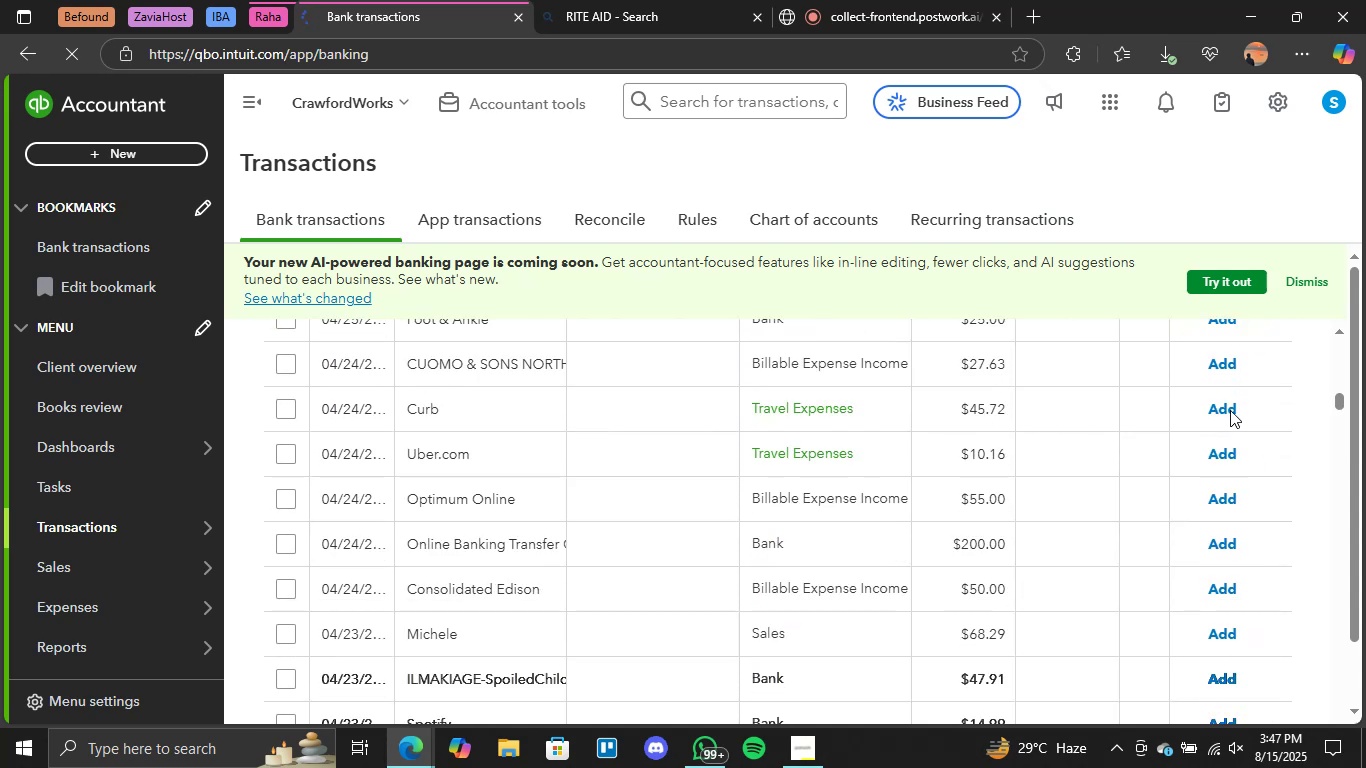 
triple_click([1230, 410])
 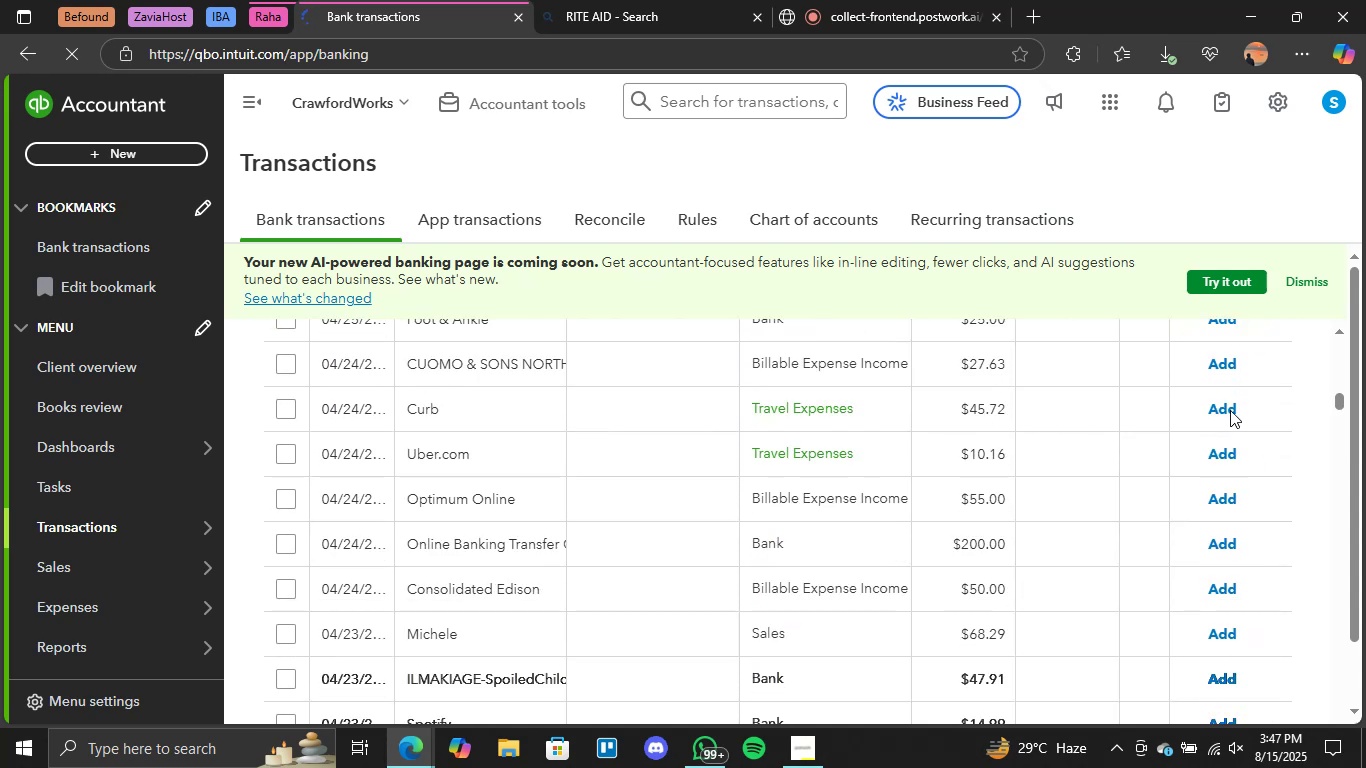 
triple_click([1230, 410])
 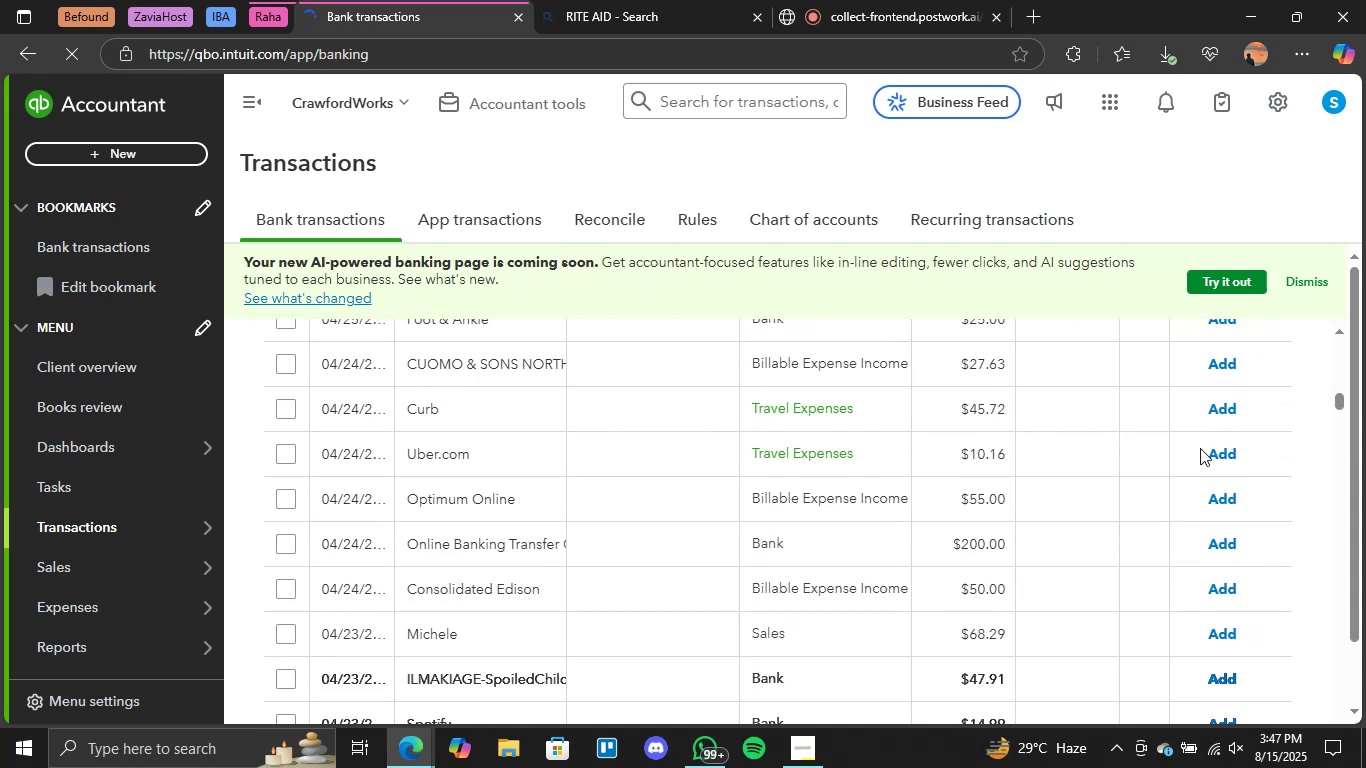 
scroll: coordinate [1207, 496], scroll_direction: up, amount: 4.0
 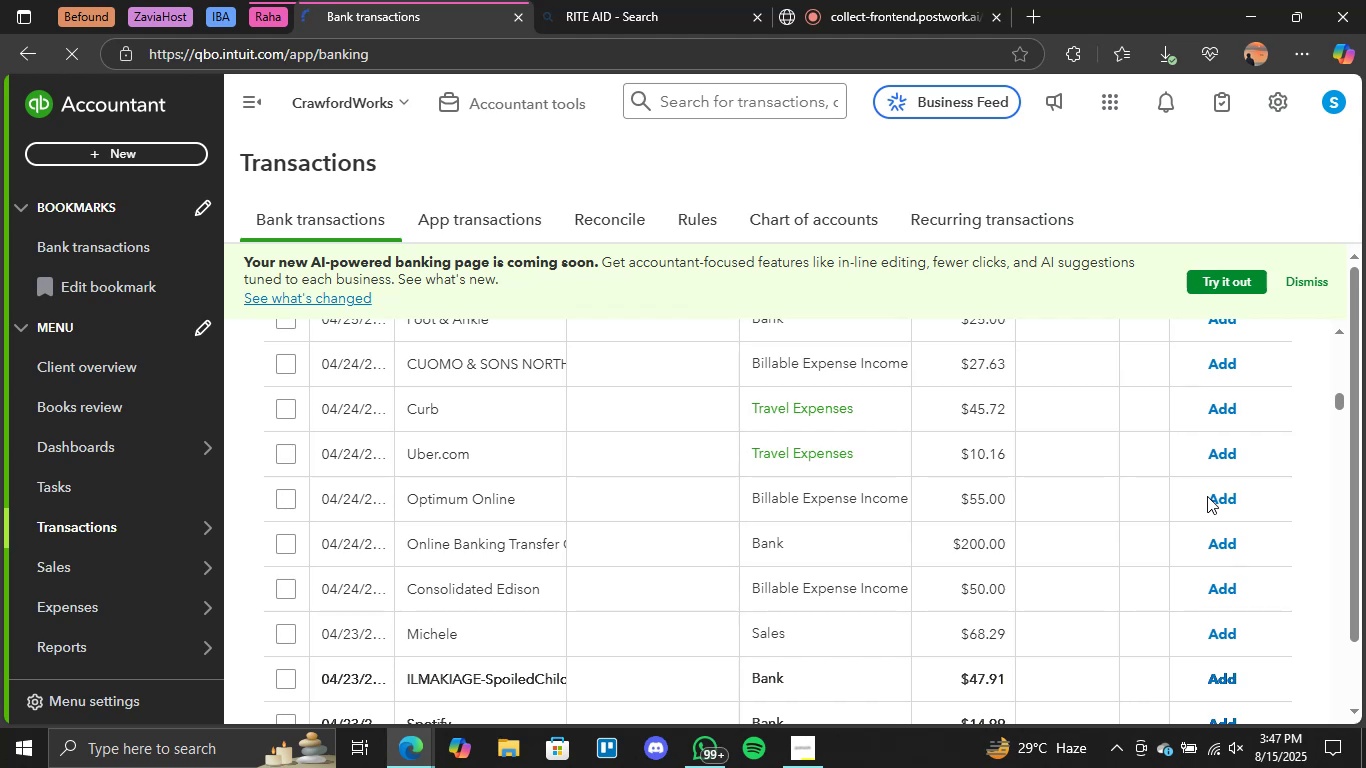 
scroll: coordinate [1207, 497], scroll_direction: none, amount: 0.0
 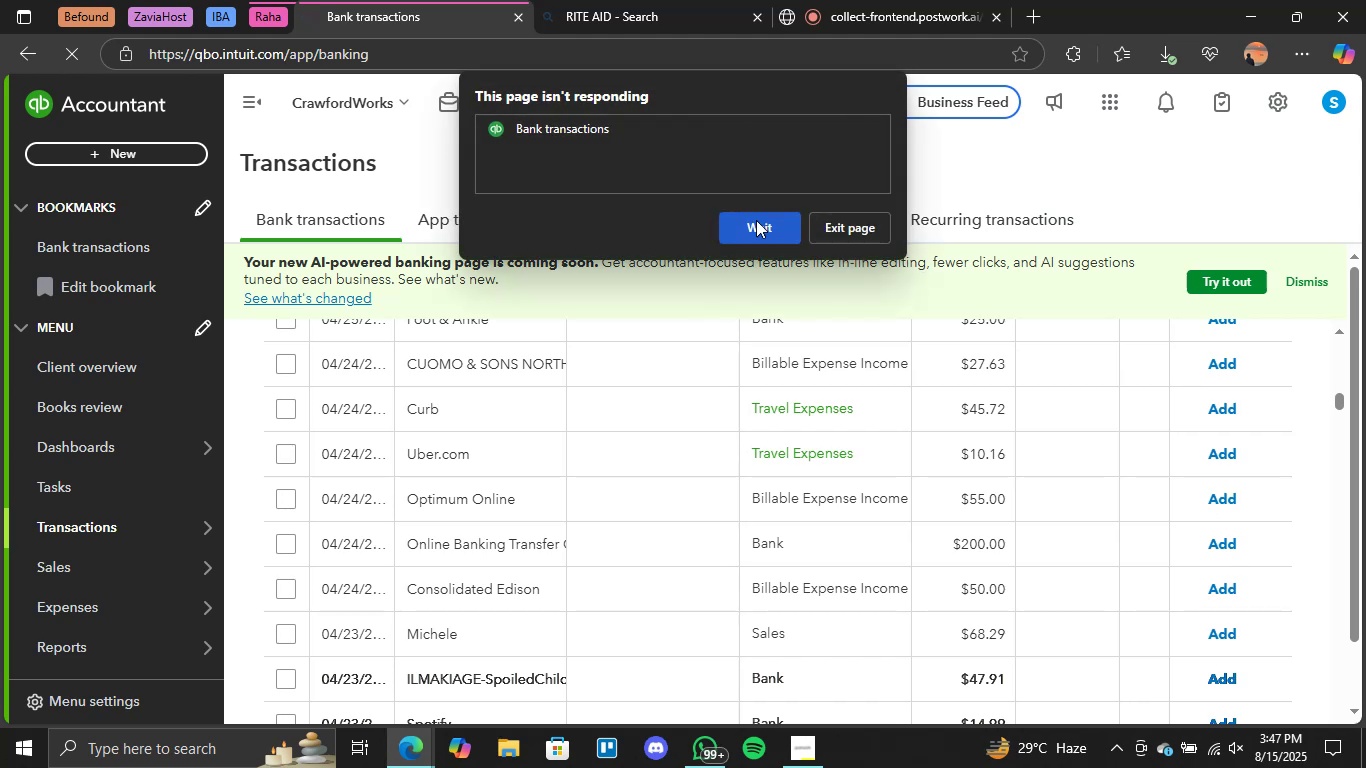 
left_click([768, 229])
 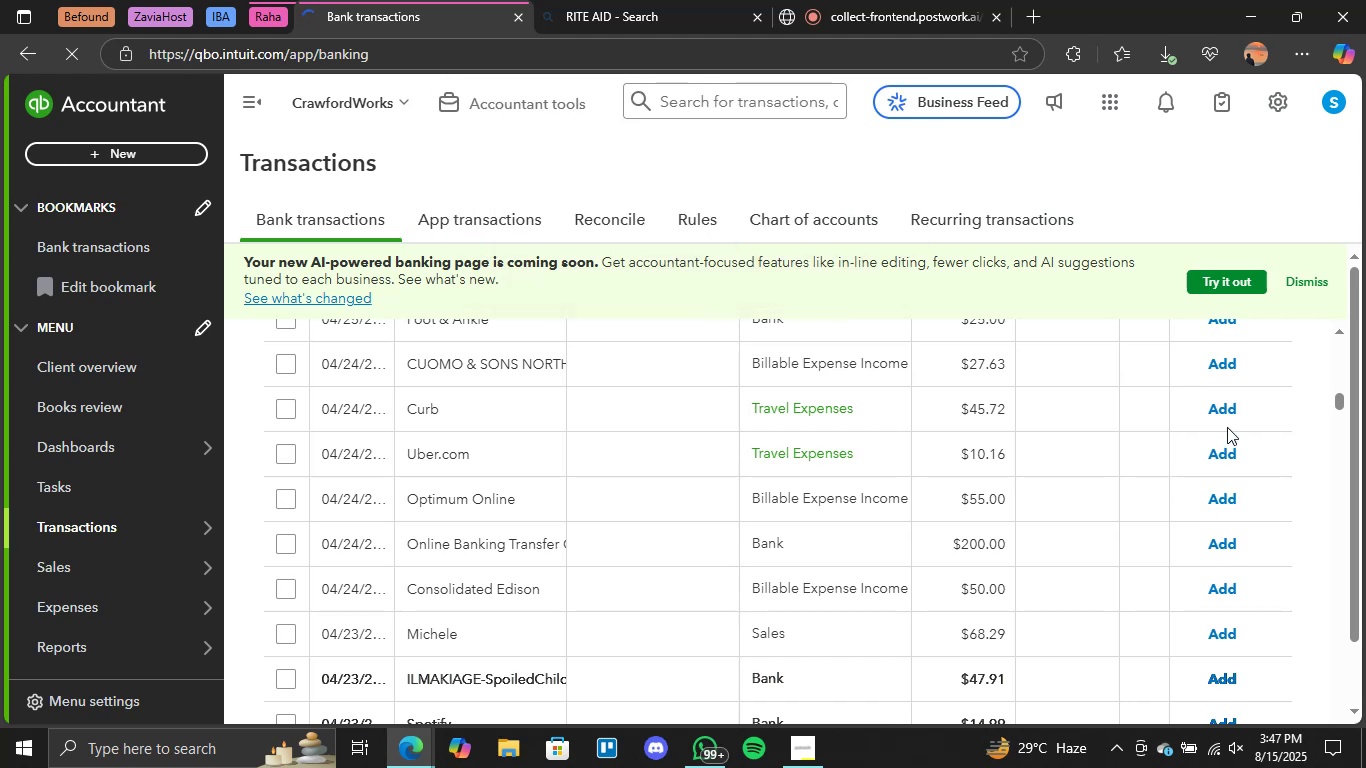 
scroll: coordinate [1229, 525], scroll_direction: down, amount: 5.0
 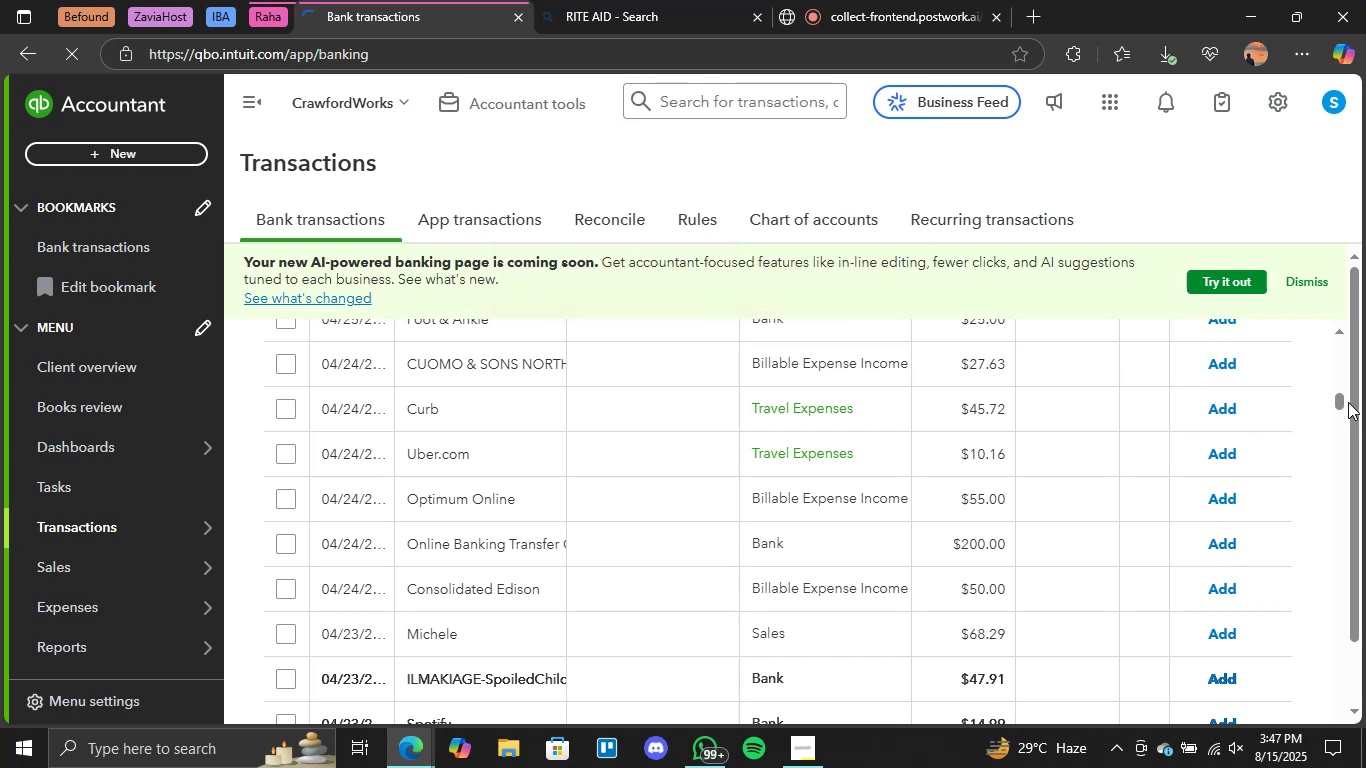 
left_click_drag(start_coordinate=[1338, 396], to_coordinate=[1334, 387])
 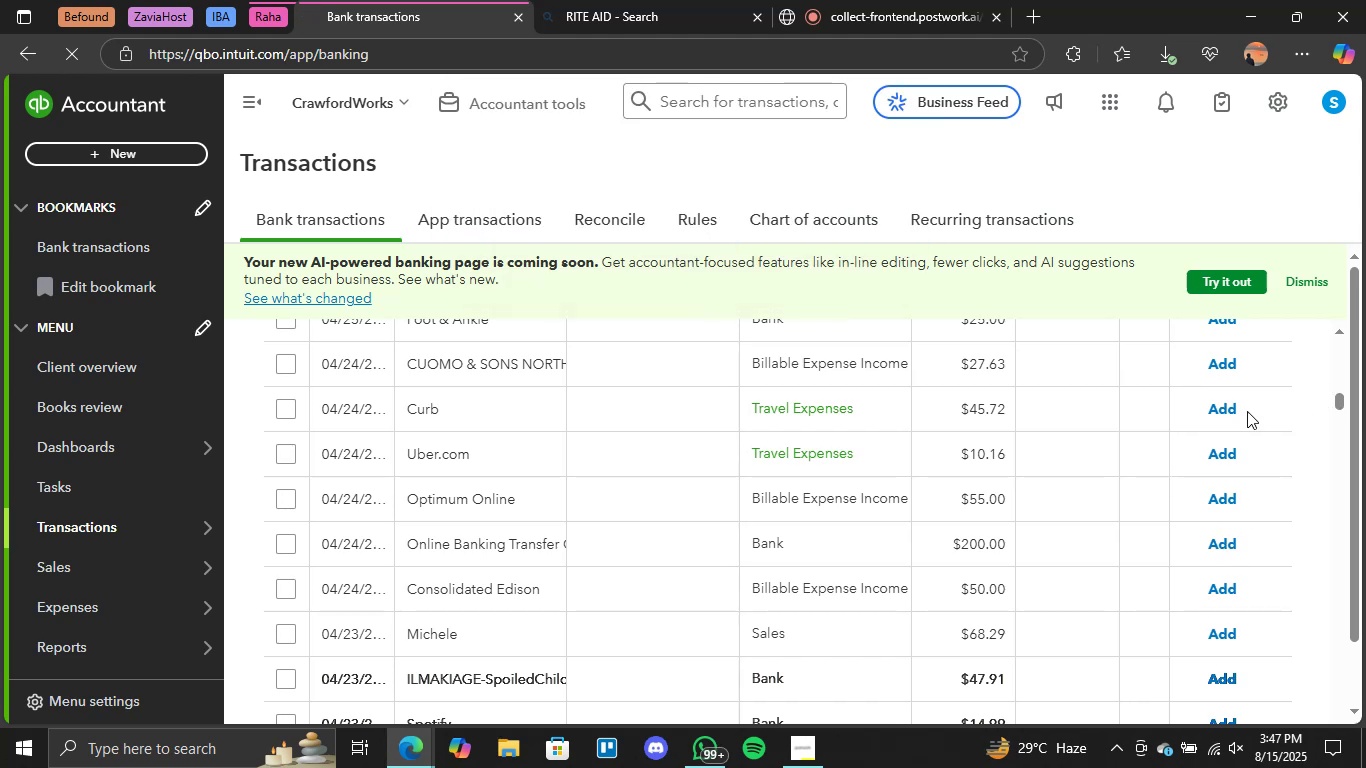 
scroll: coordinate [1205, 427], scroll_direction: down, amount: 1.0
 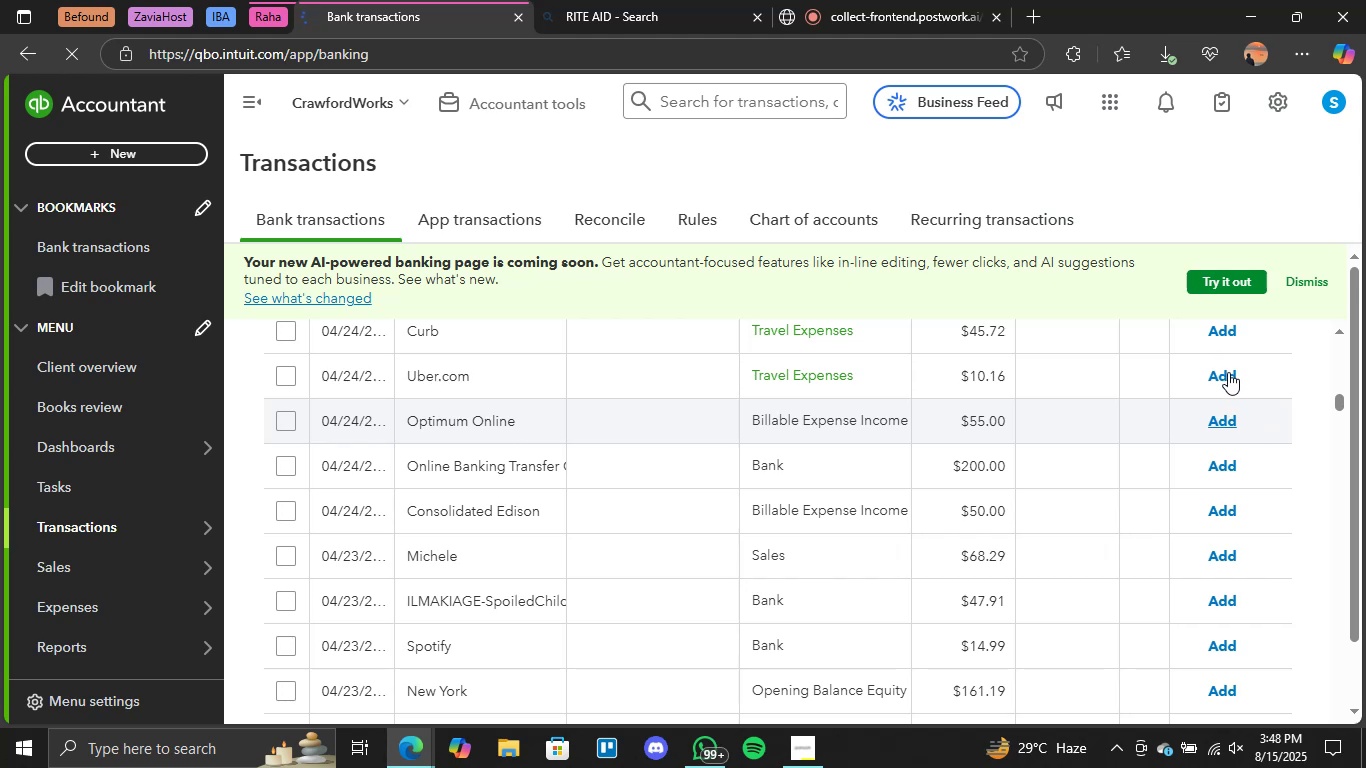 
wait(34.38)
 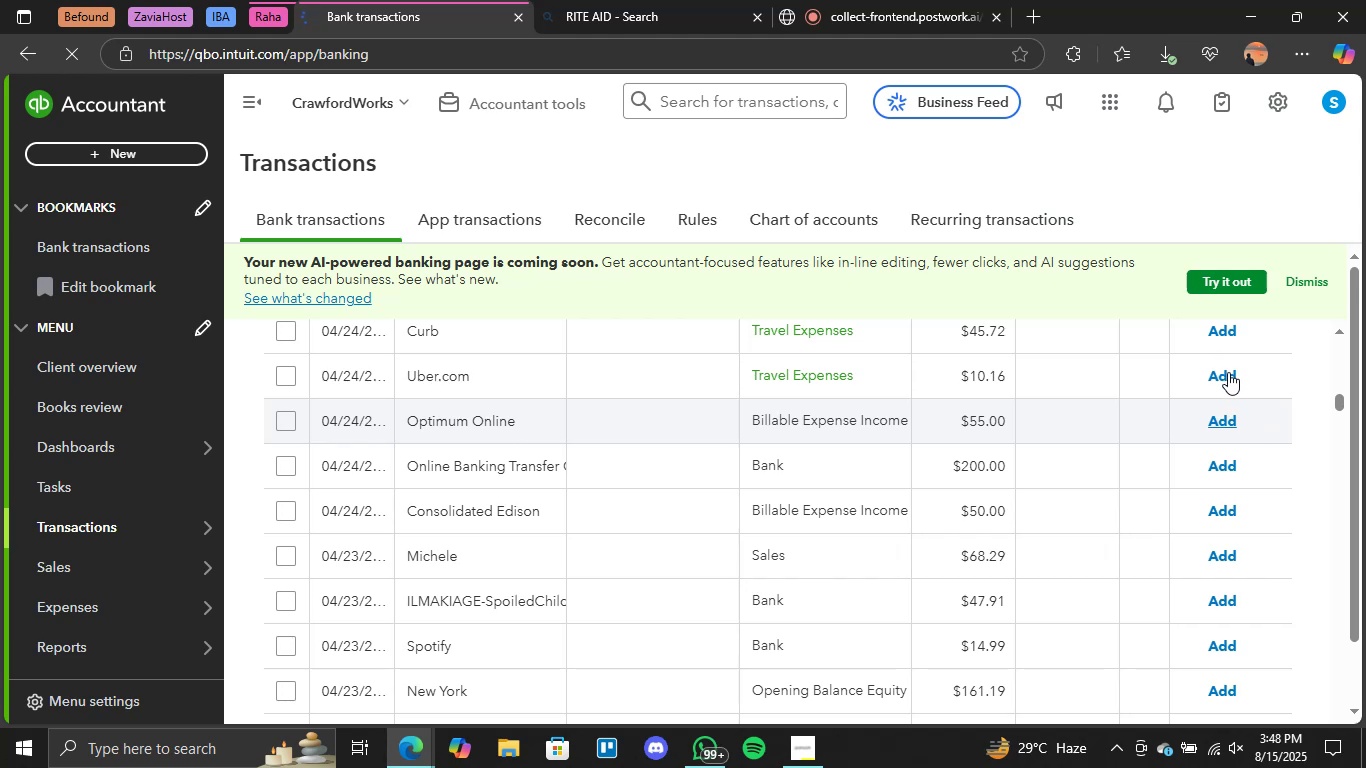 
scroll: coordinate [1139, 441], scroll_direction: up, amount: 2.0
 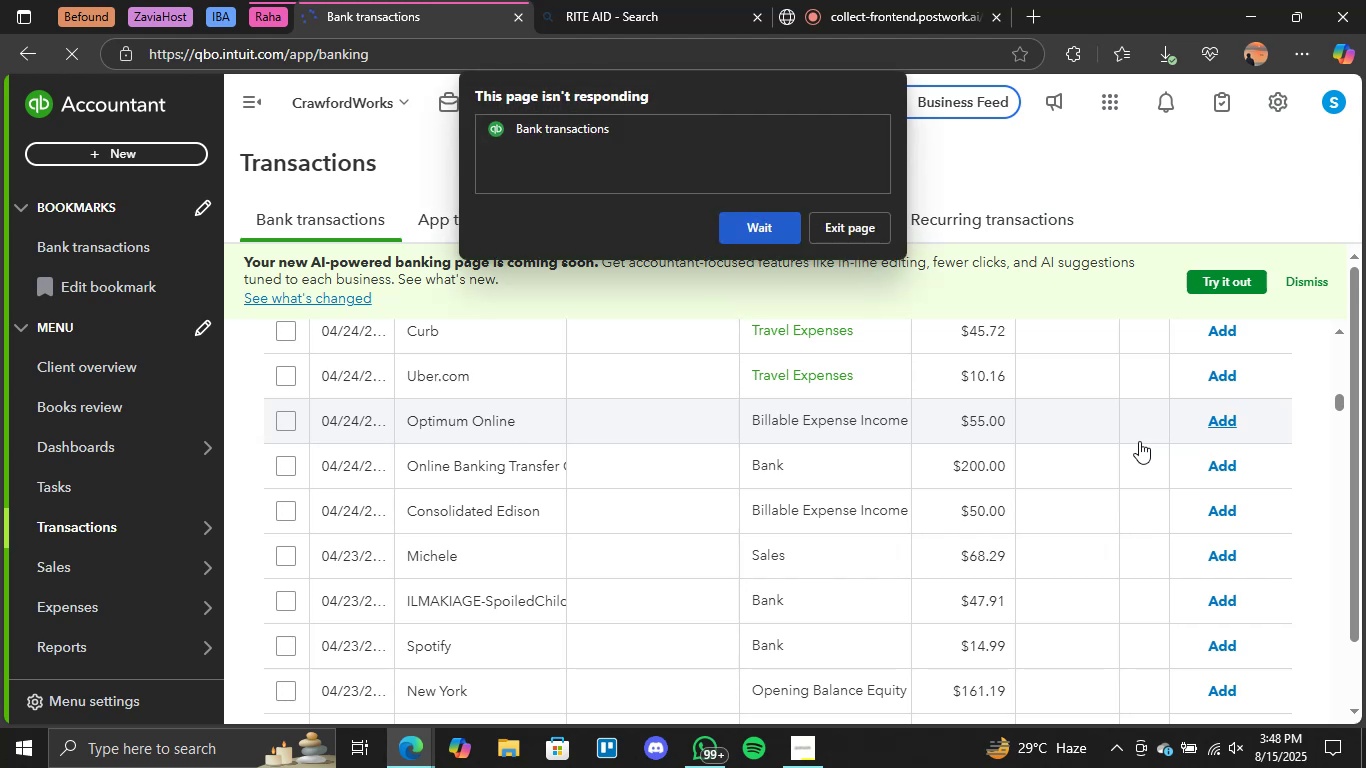 
wait(14.08)
 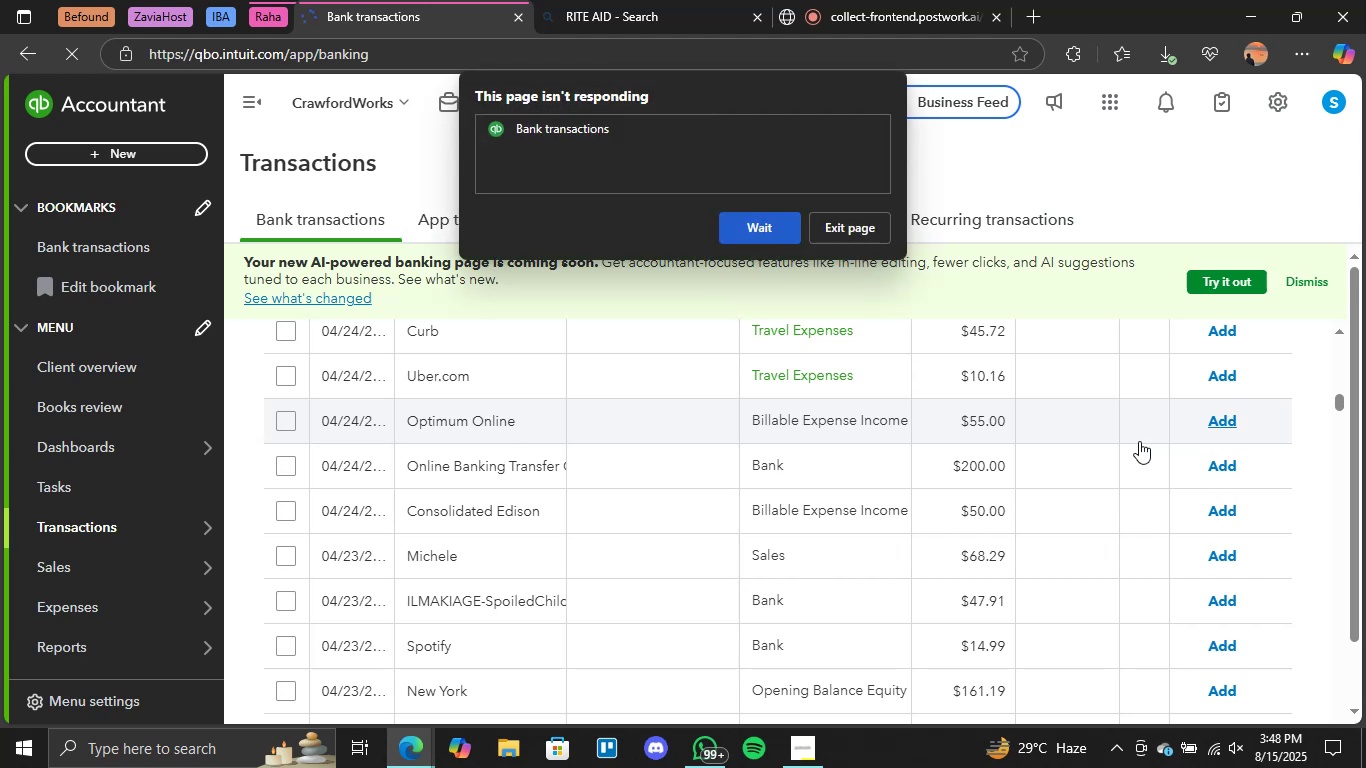 
left_click([760, 234])
 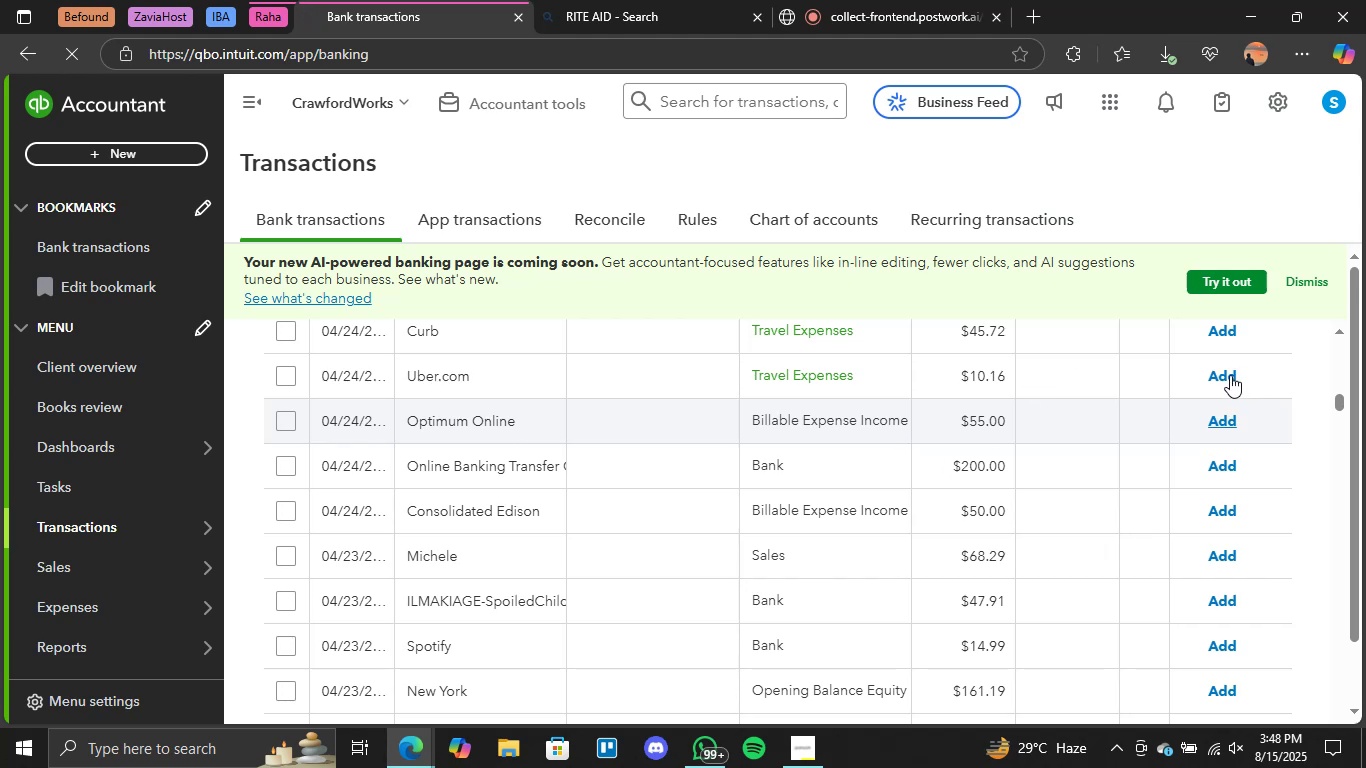 
wait(7.64)
 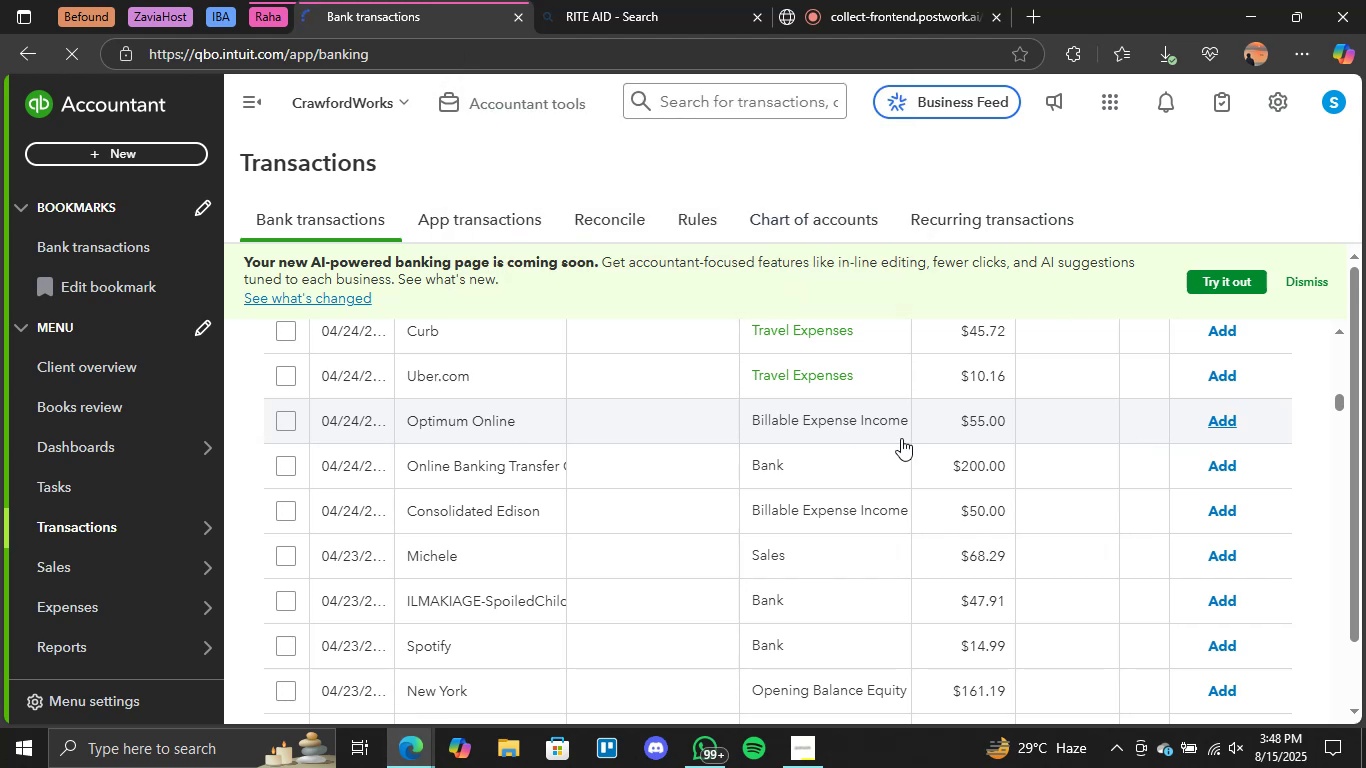 
left_click([1226, 372])
 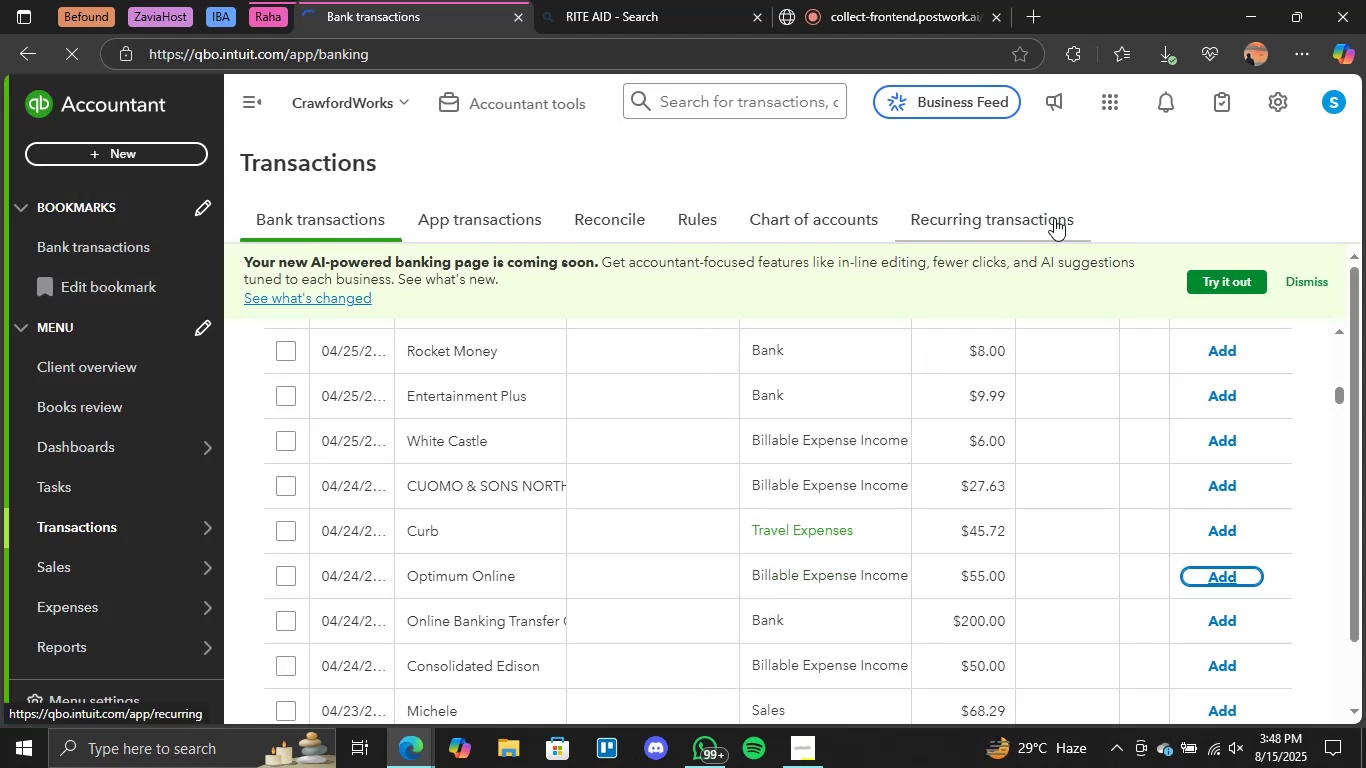 
wait(30.49)
 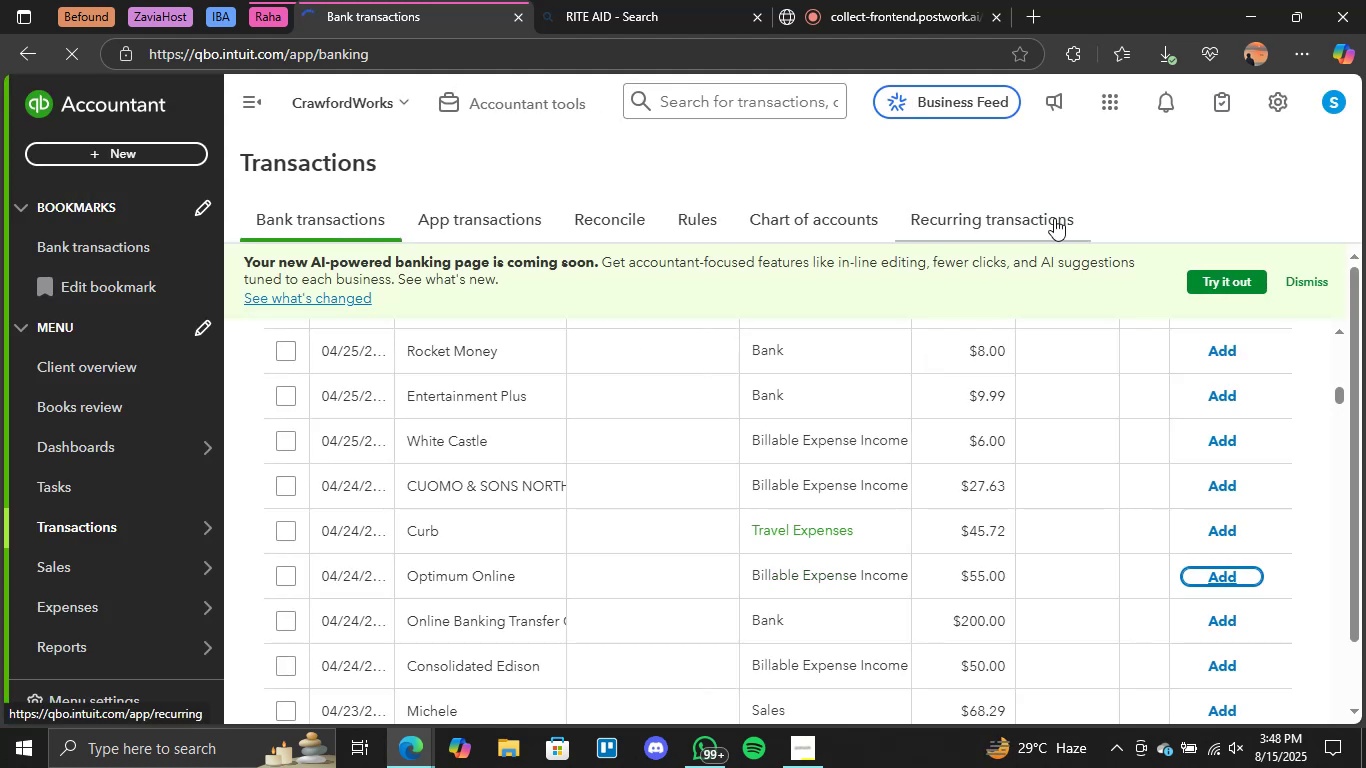 
left_click([1222, 529])
 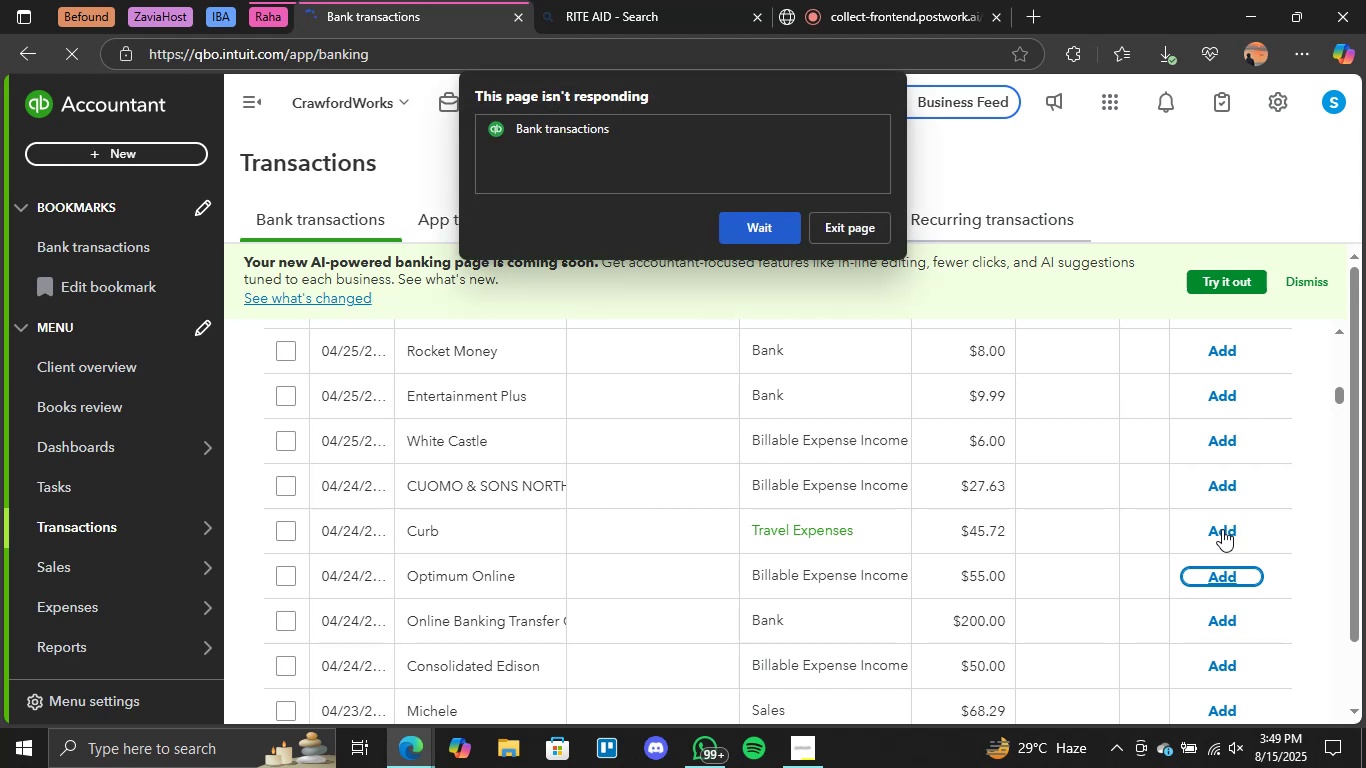 
wait(19.2)
 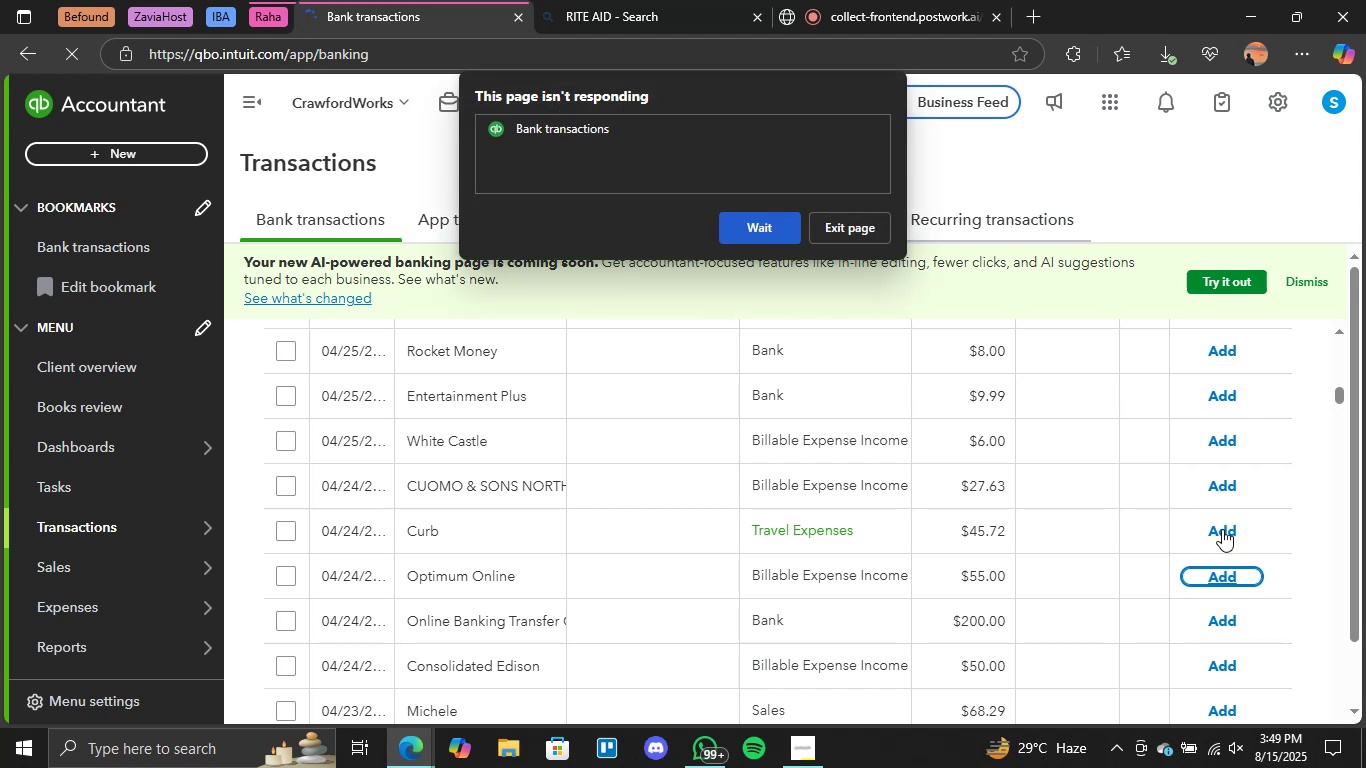 
left_click([771, 240])
 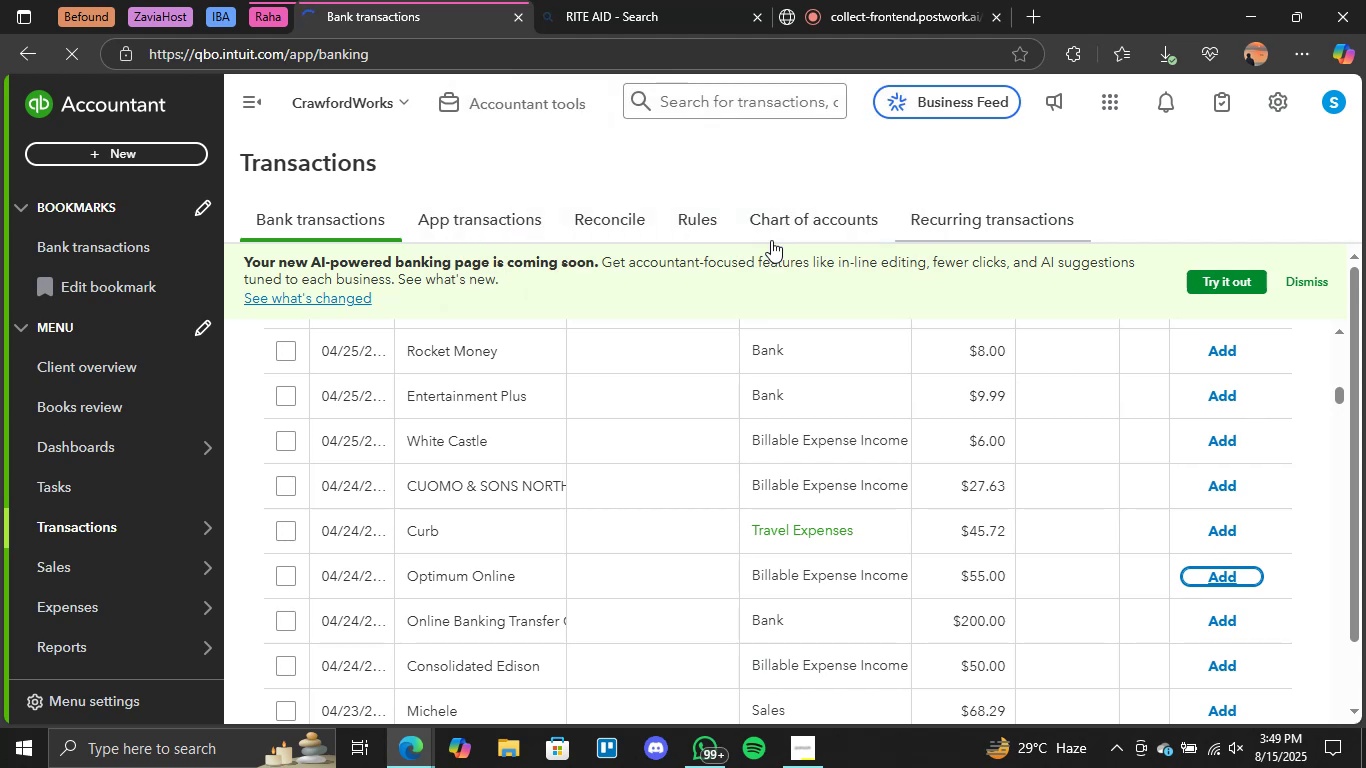 
wait(7.9)
 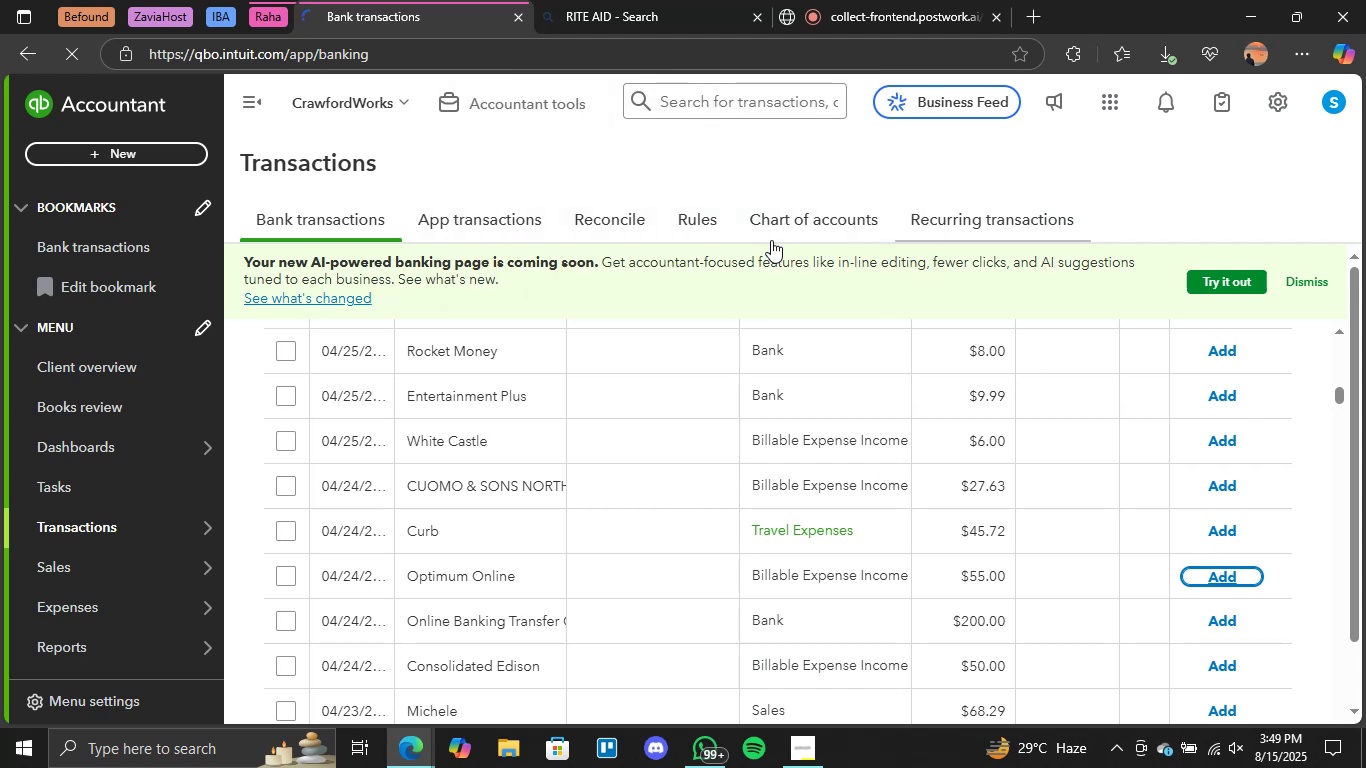 
scroll: coordinate [822, 529], scroll_direction: down, amount: 6.0
 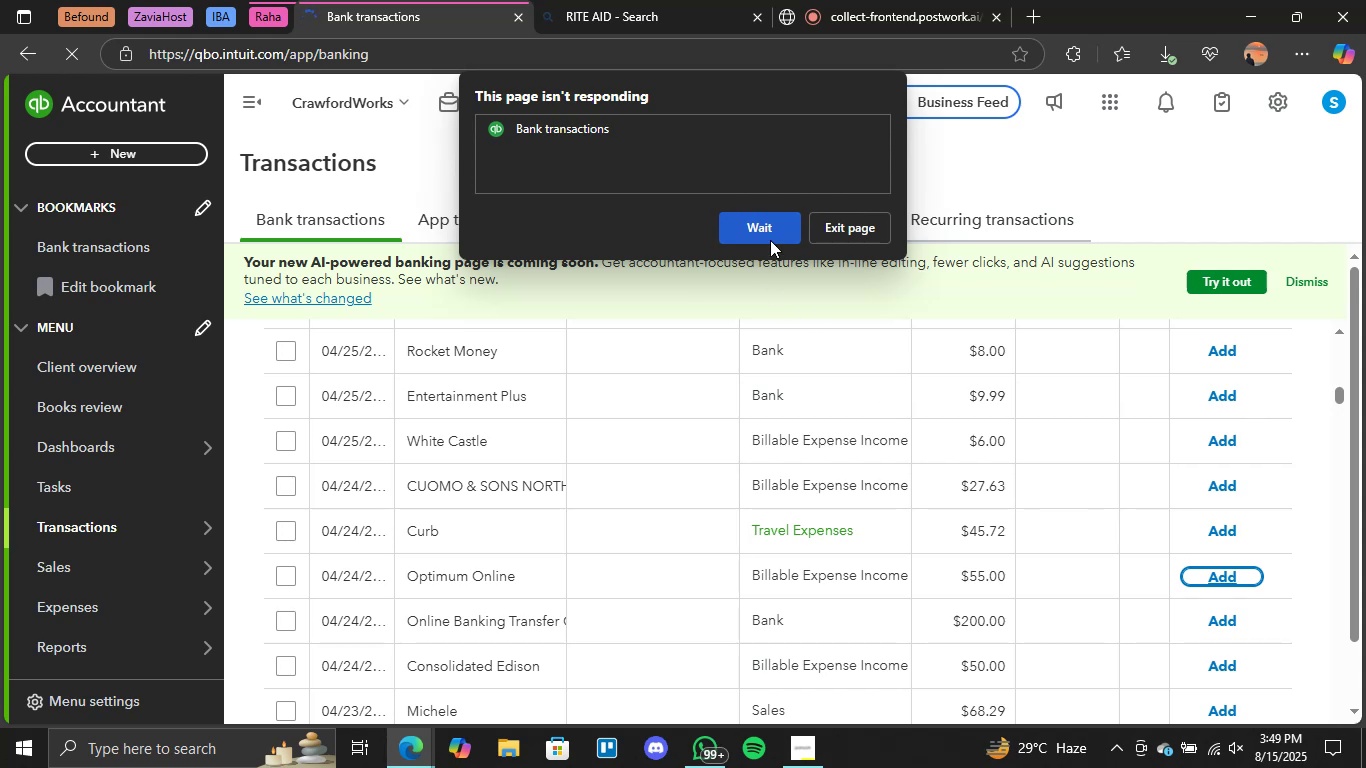 
left_click([774, 236])
 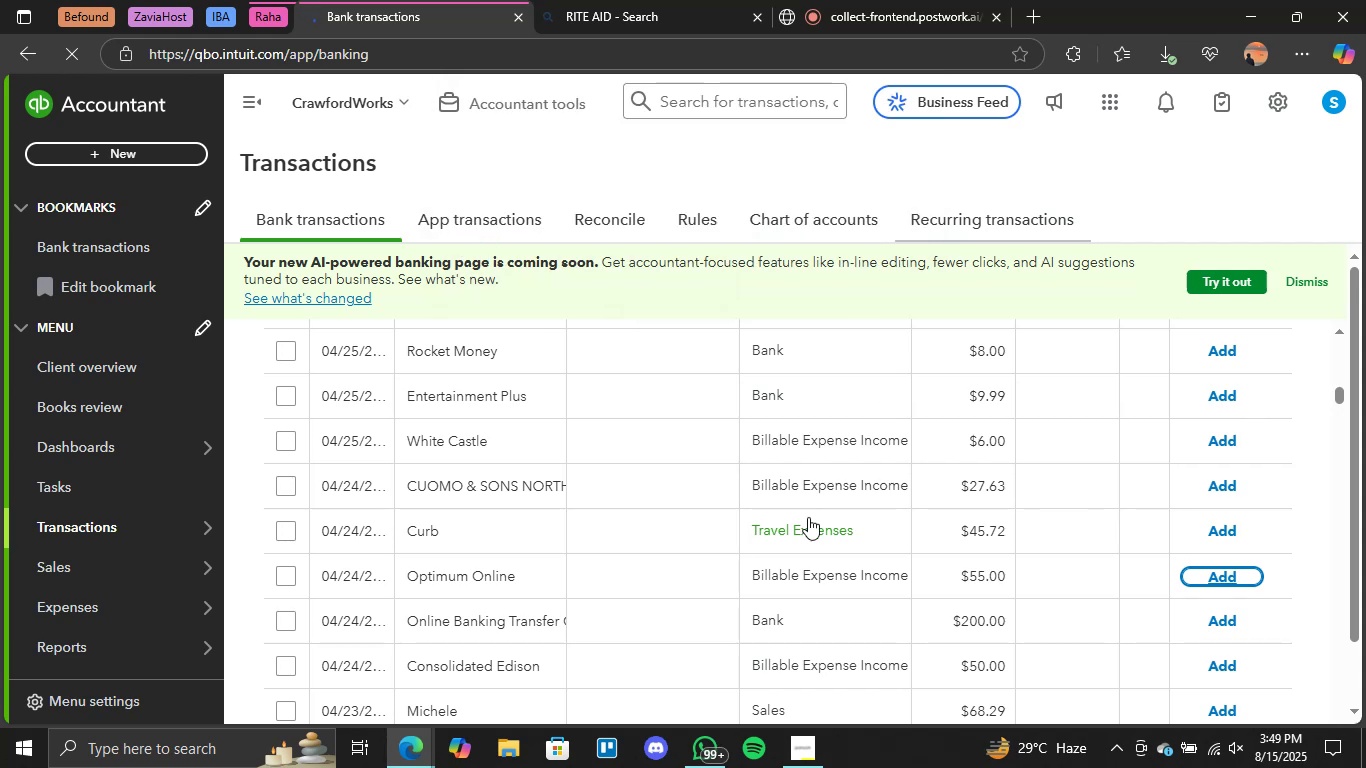 
scroll: coordinate [842, 480], scroll_direction: down, amount: 2.0
 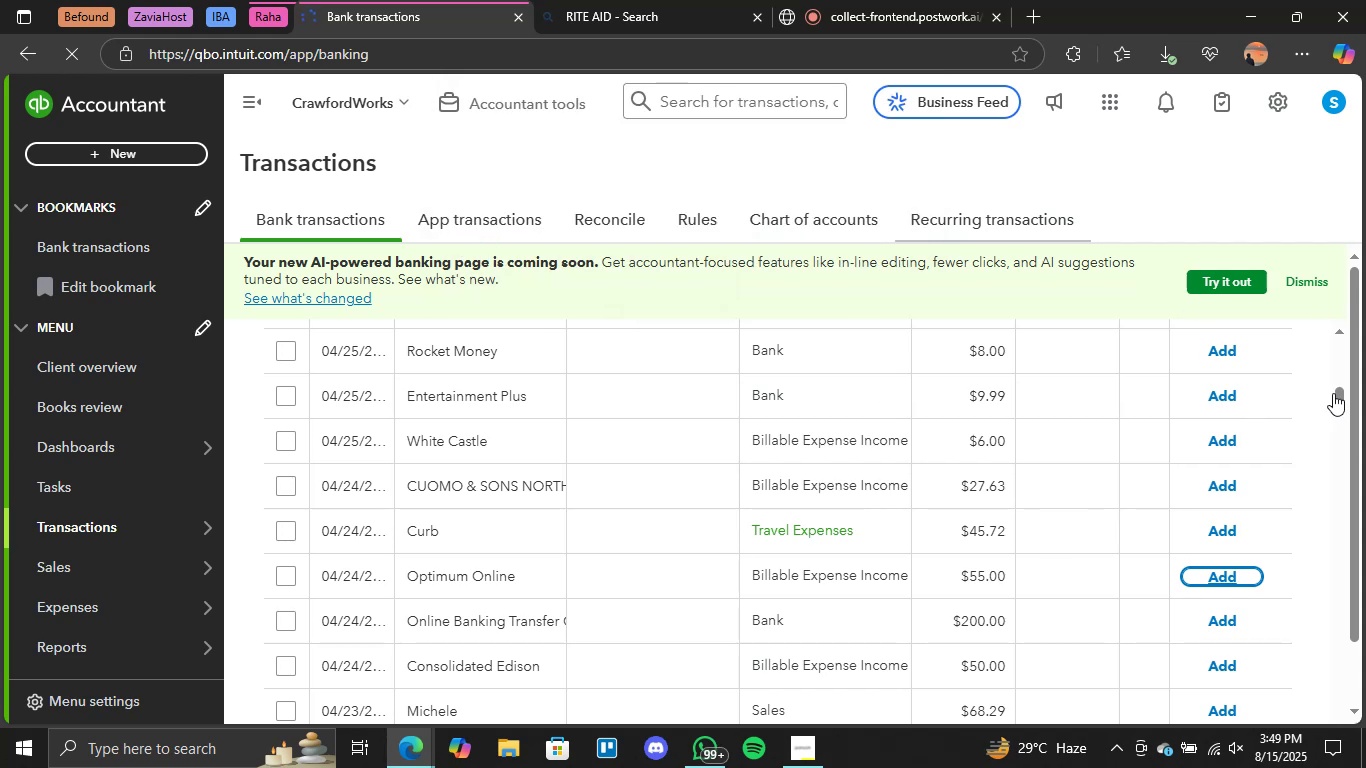 
left_click_drag(start_coordinate=[1336, 400], to_coordinate=[1338, 542])
 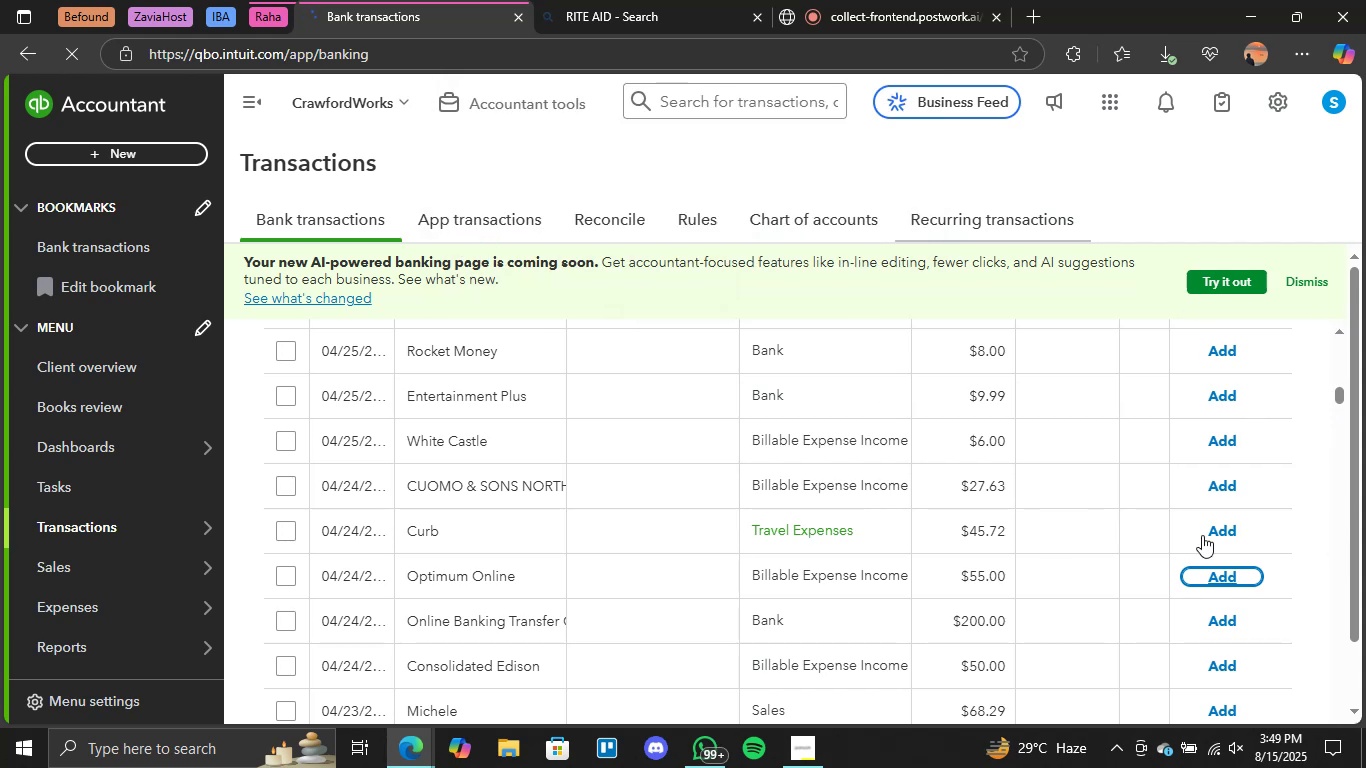 
scroll: coordinate [987, 532], scroll_direction: down, amount: 2.0
 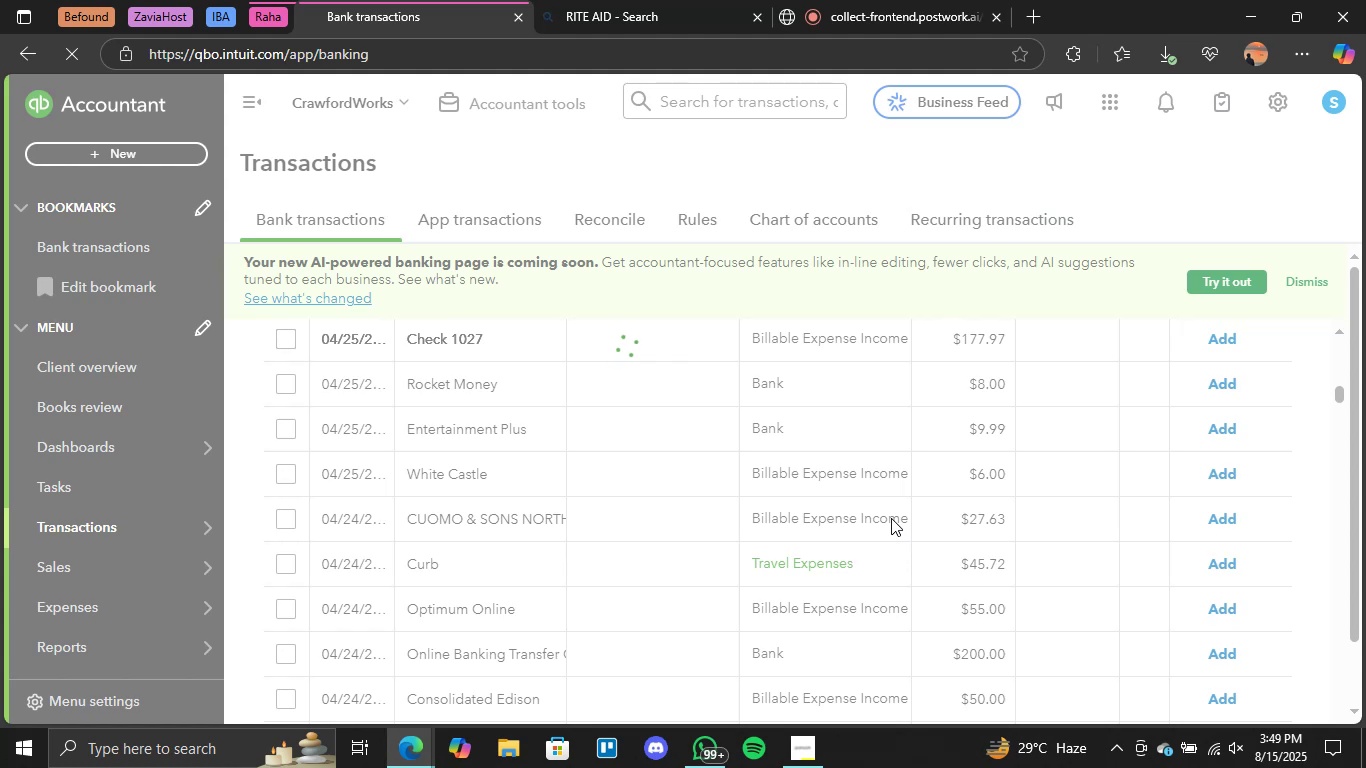 
wait(9.29)
 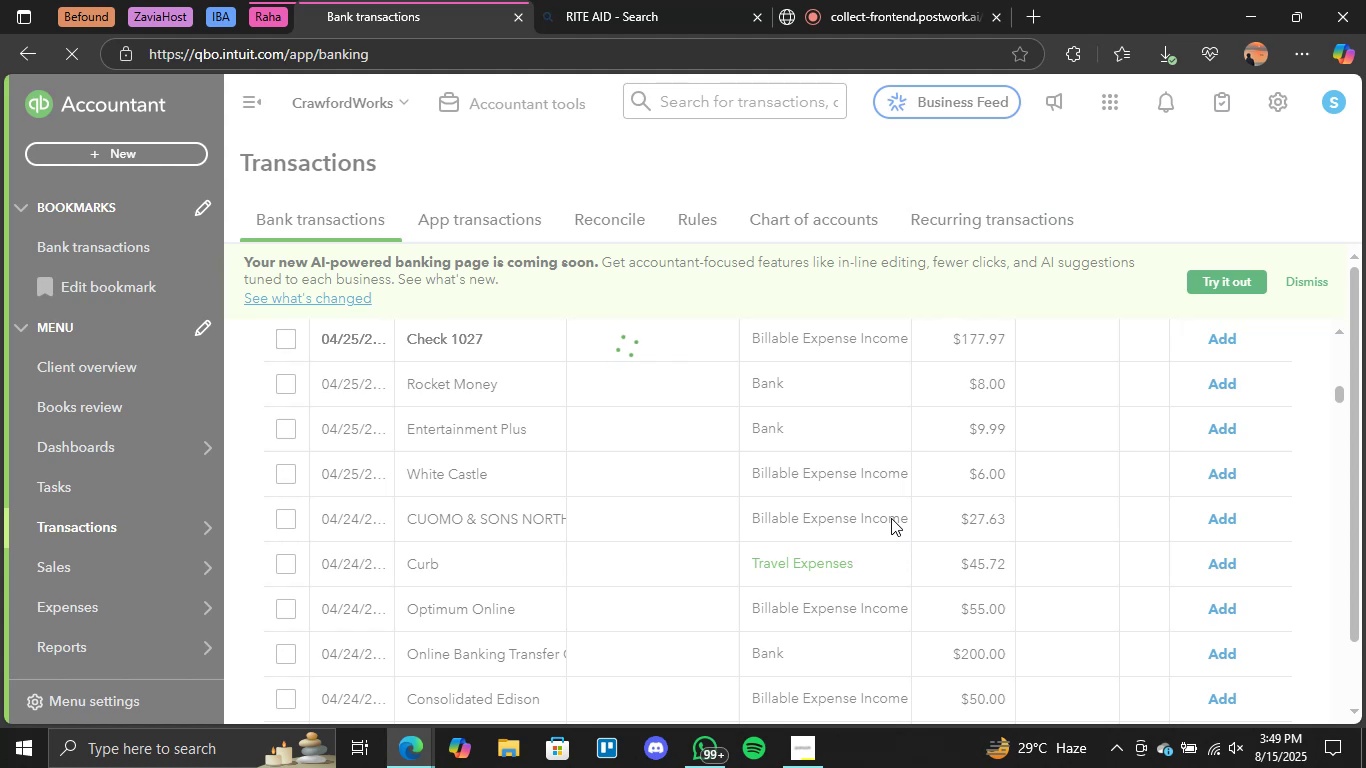 
scroll: coordinate [900, 518], scroll_direction: down, amount: 6.0
 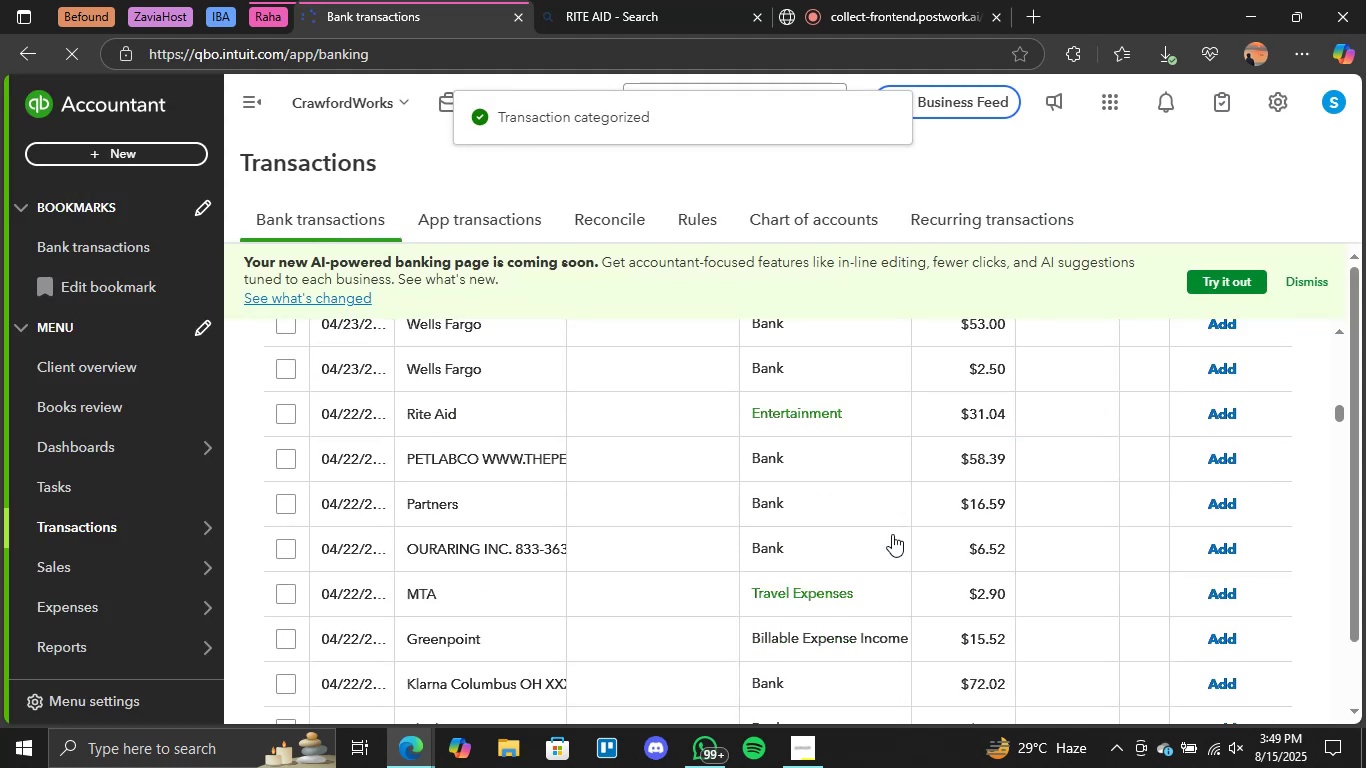 
scroll: coordinate [840, 603], scroll_direction: up, amount: 14.0
 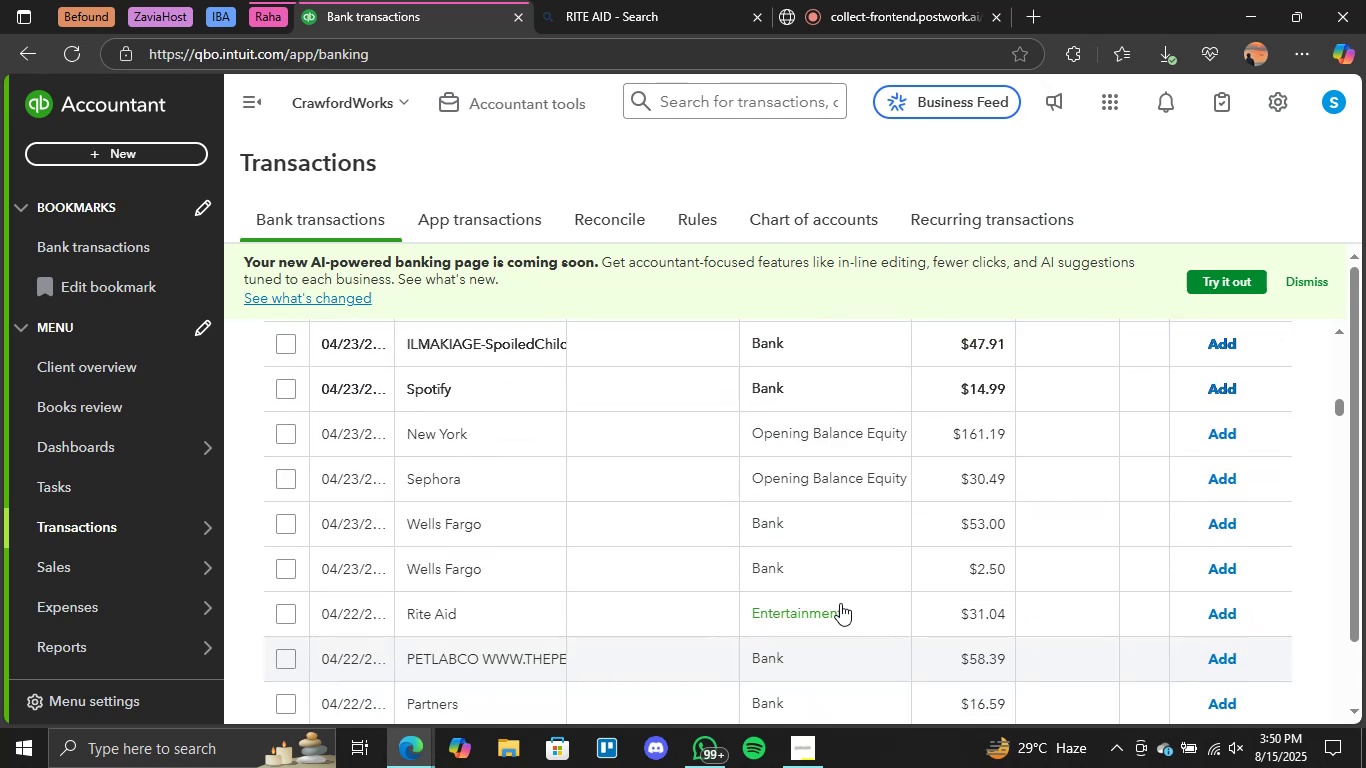 
scroll: coordinate [840, 603], scroll_direction: down, amount: 3.0
 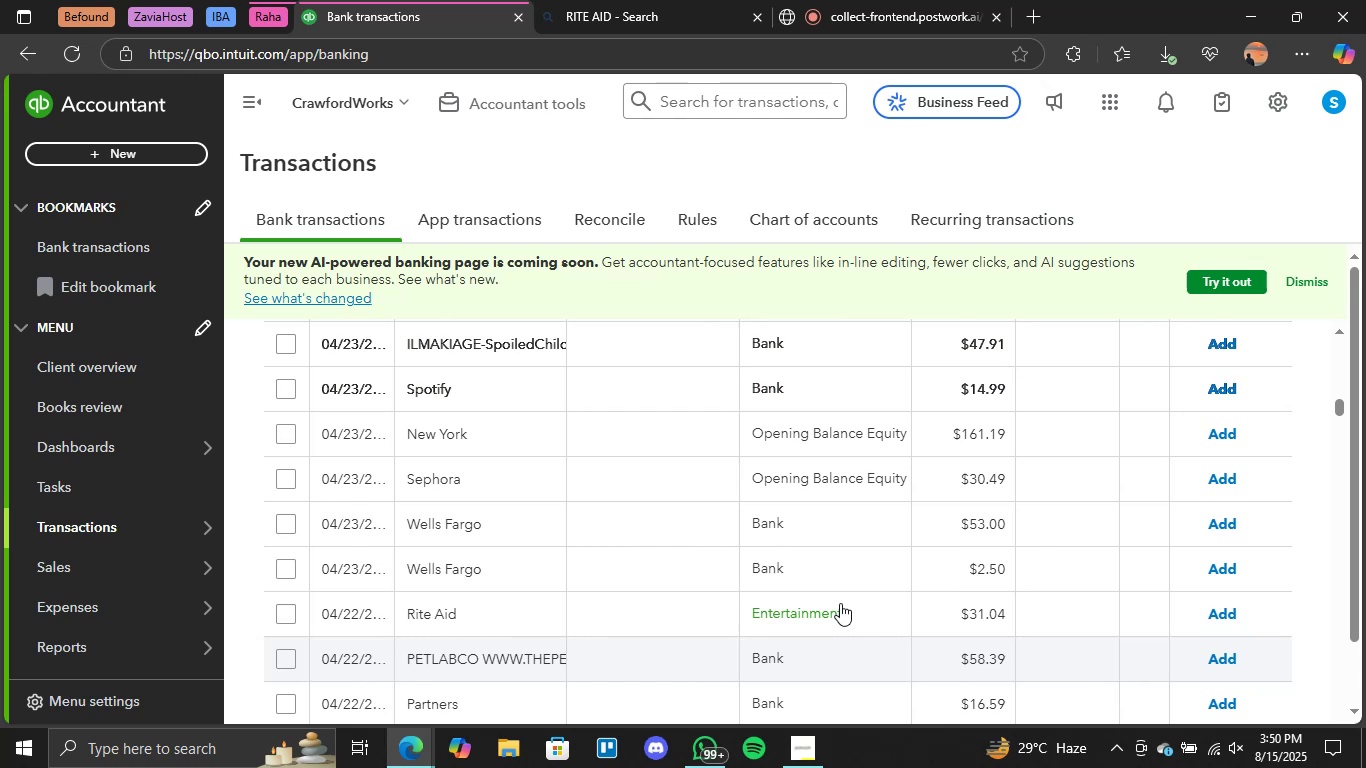 
wait(12.97)
 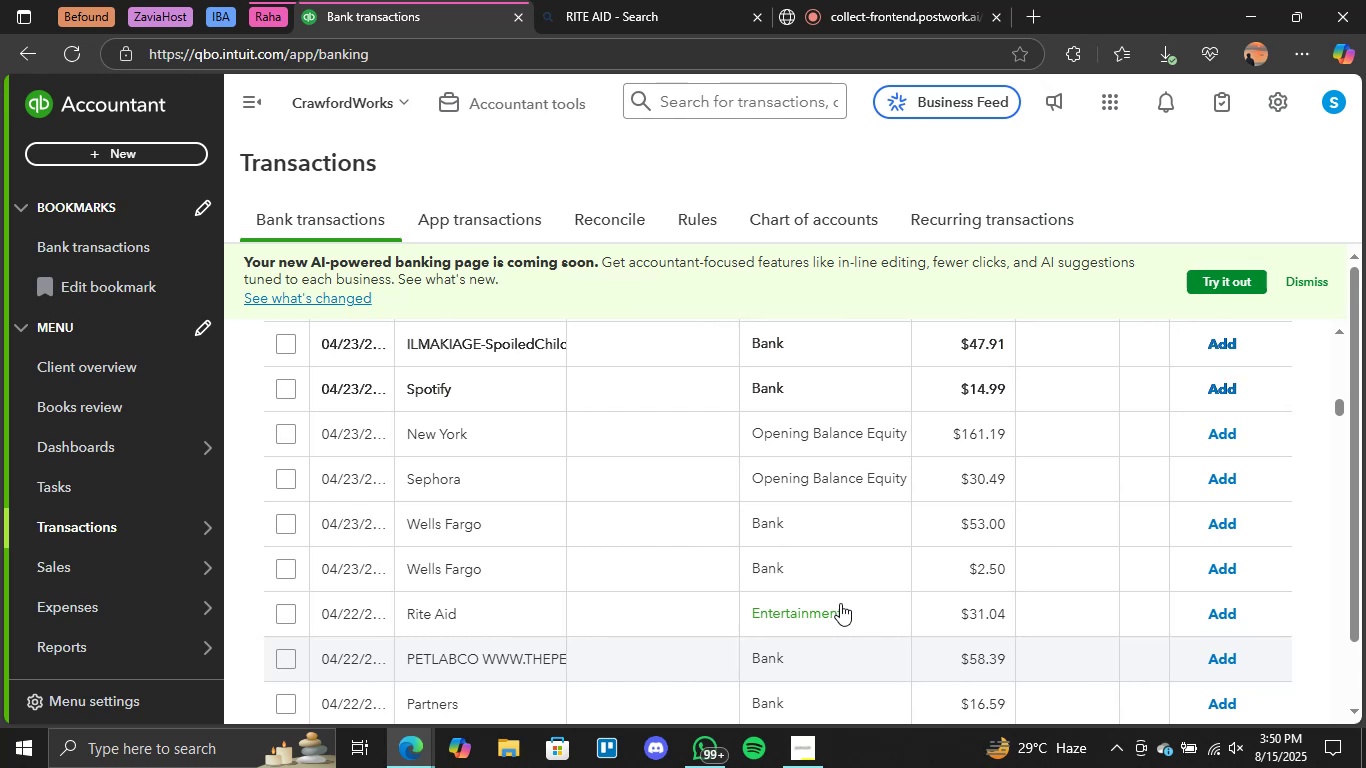 
left_click([770, 228])
 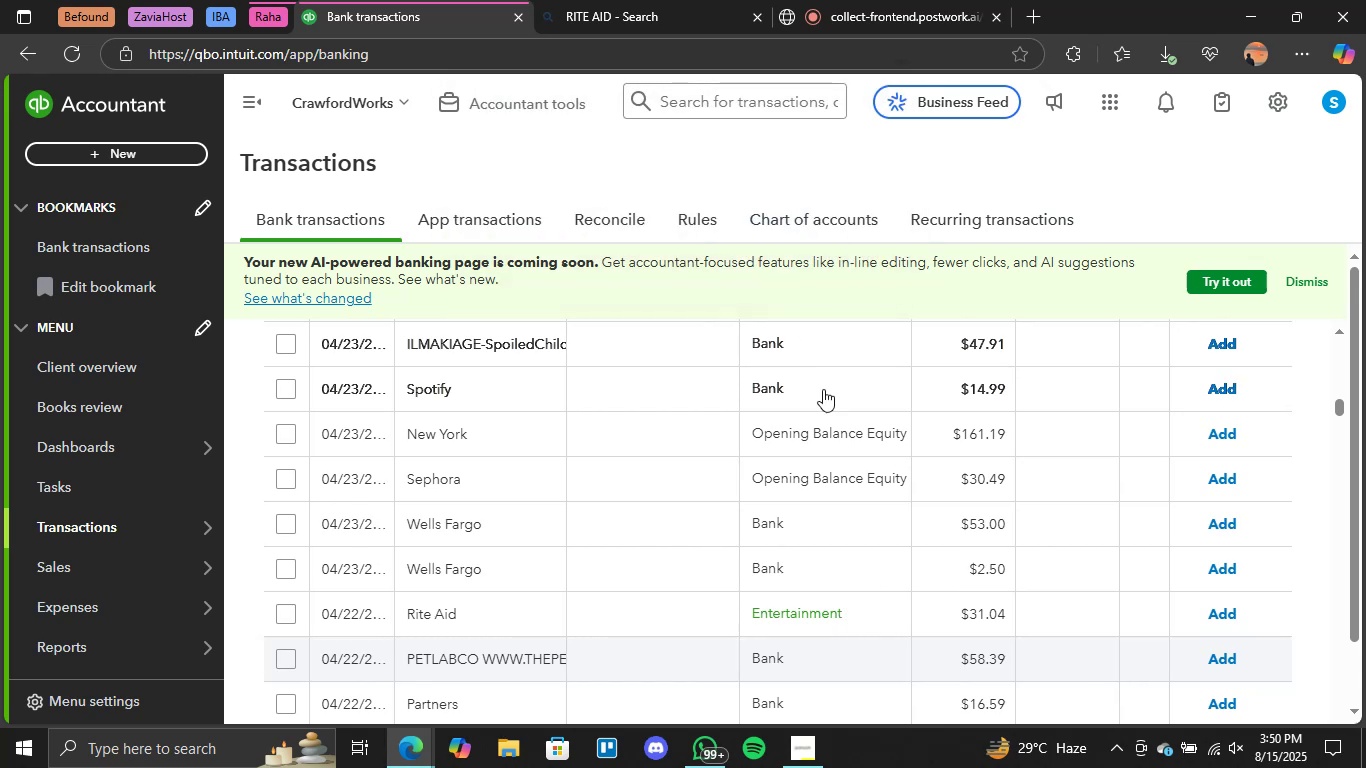 
scroll: coordinate [950, 484], scroll_direction: down, amount: 2.0
 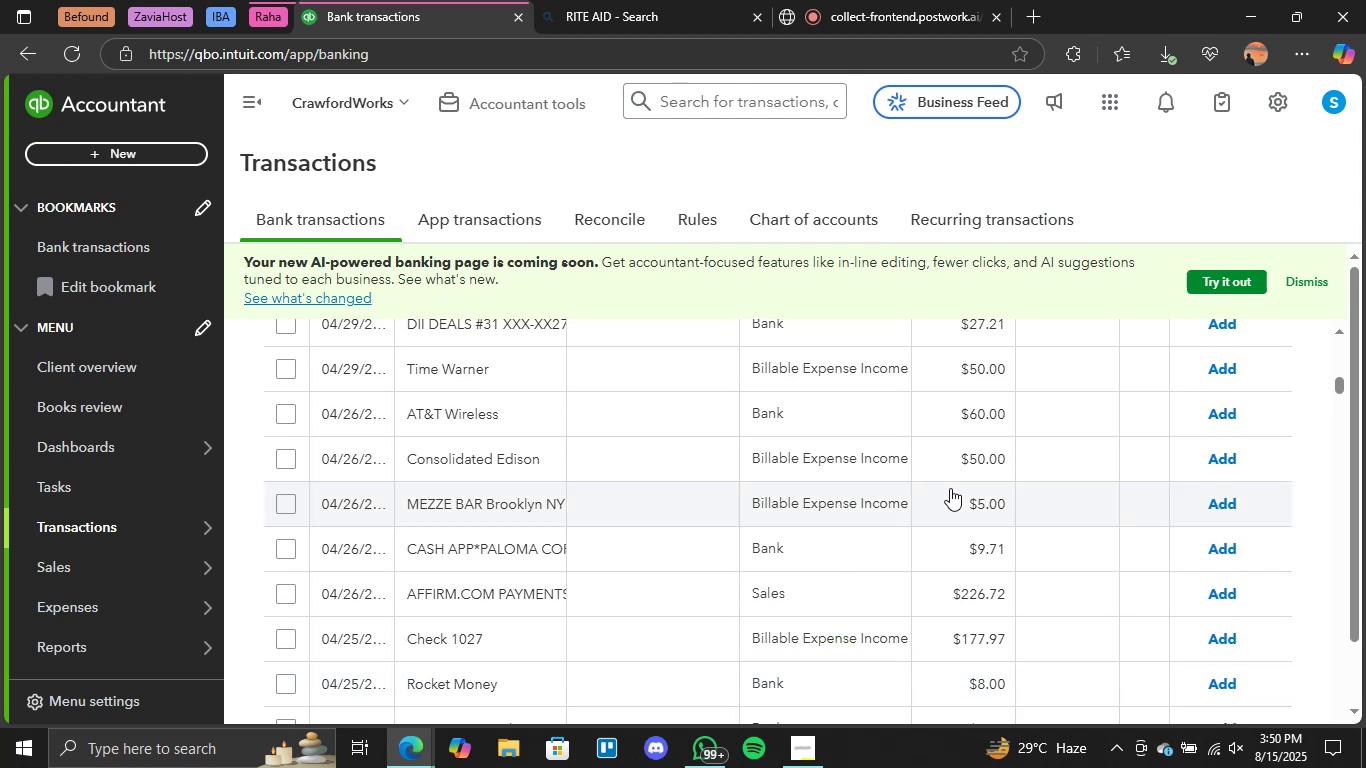 
wait(14.41)
 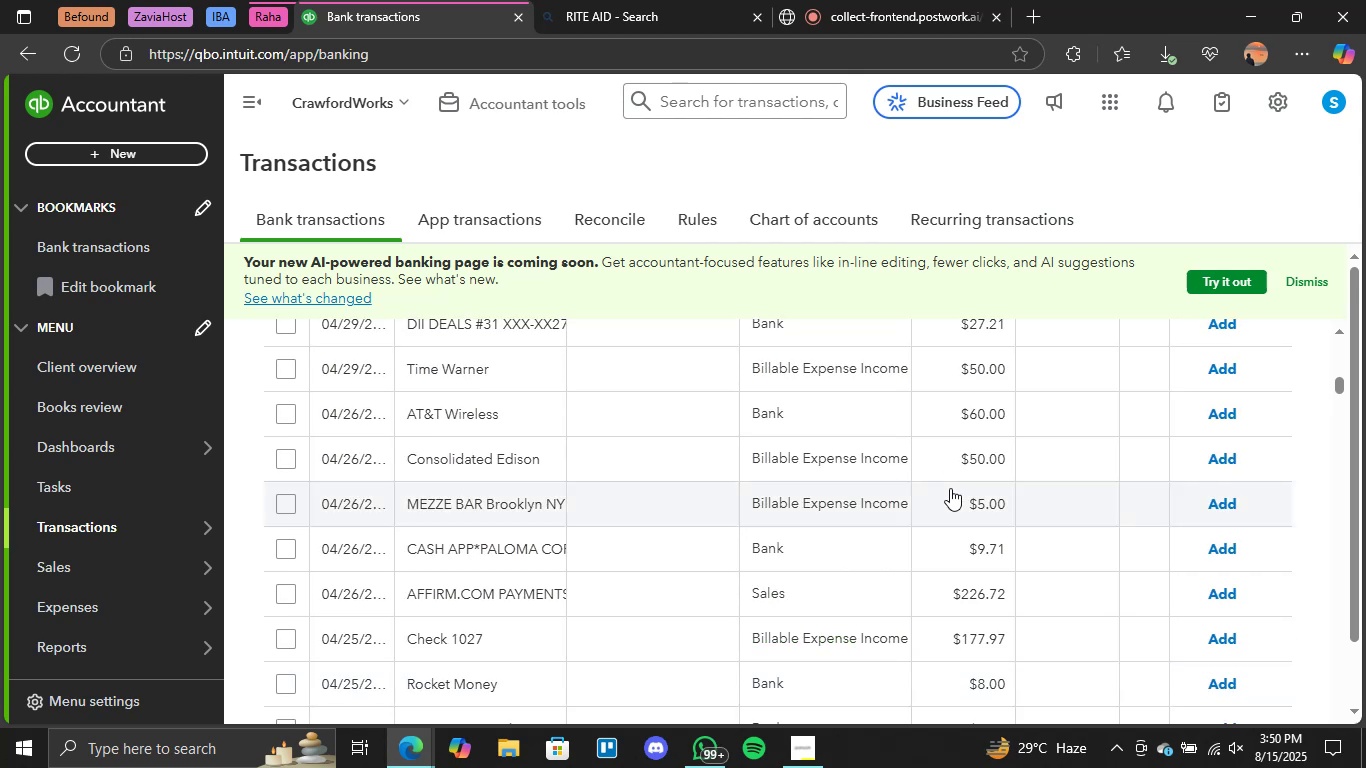 
scroll: coordinate [1036, 543], scroll_direction: down, amount: 7.0
 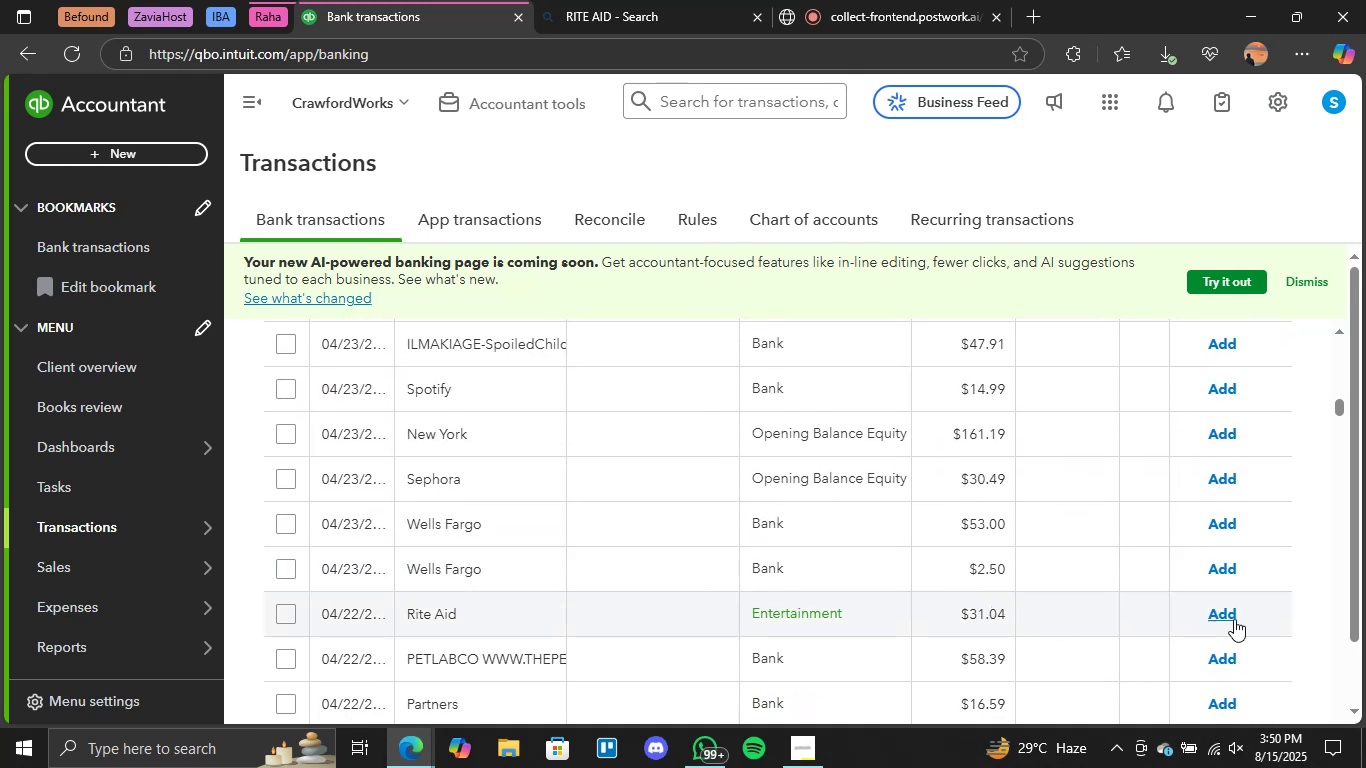 
left_click([1231, 617])
 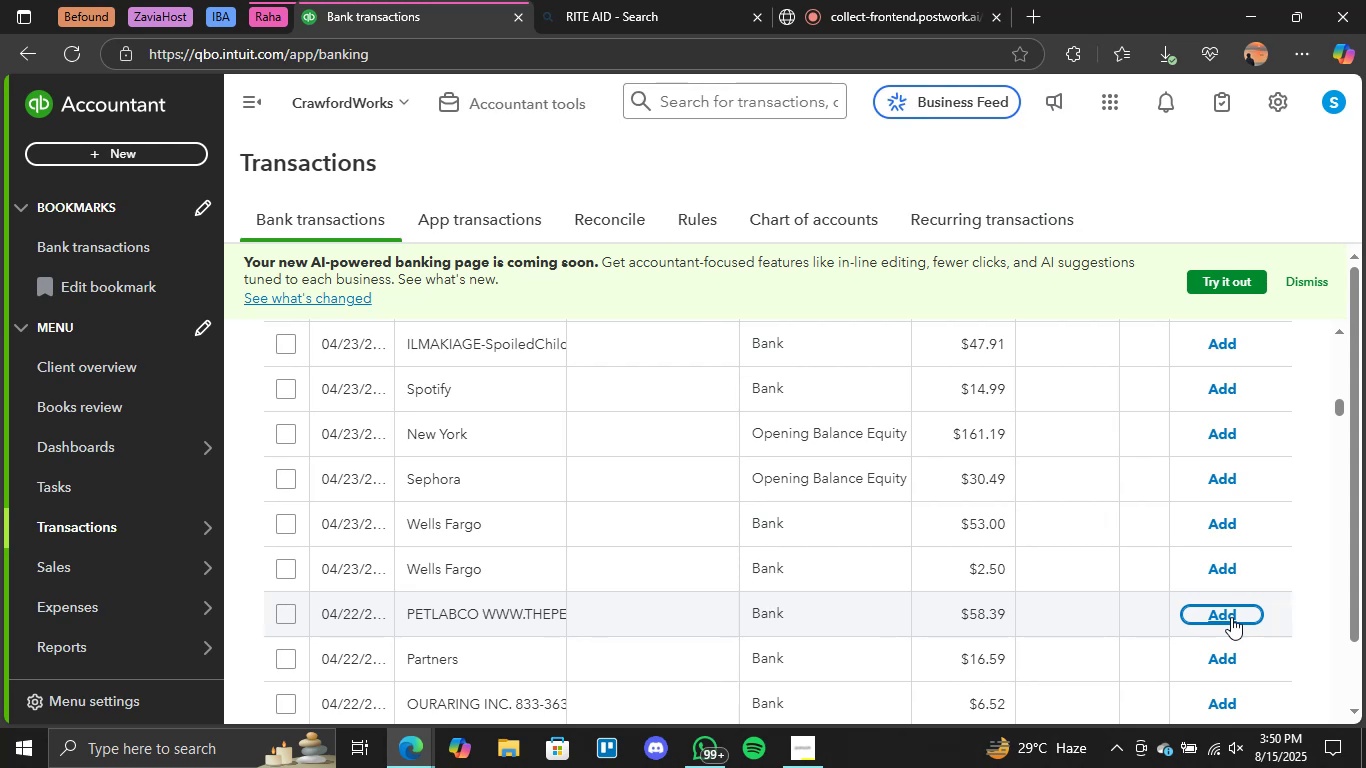 
wait(24.07)
 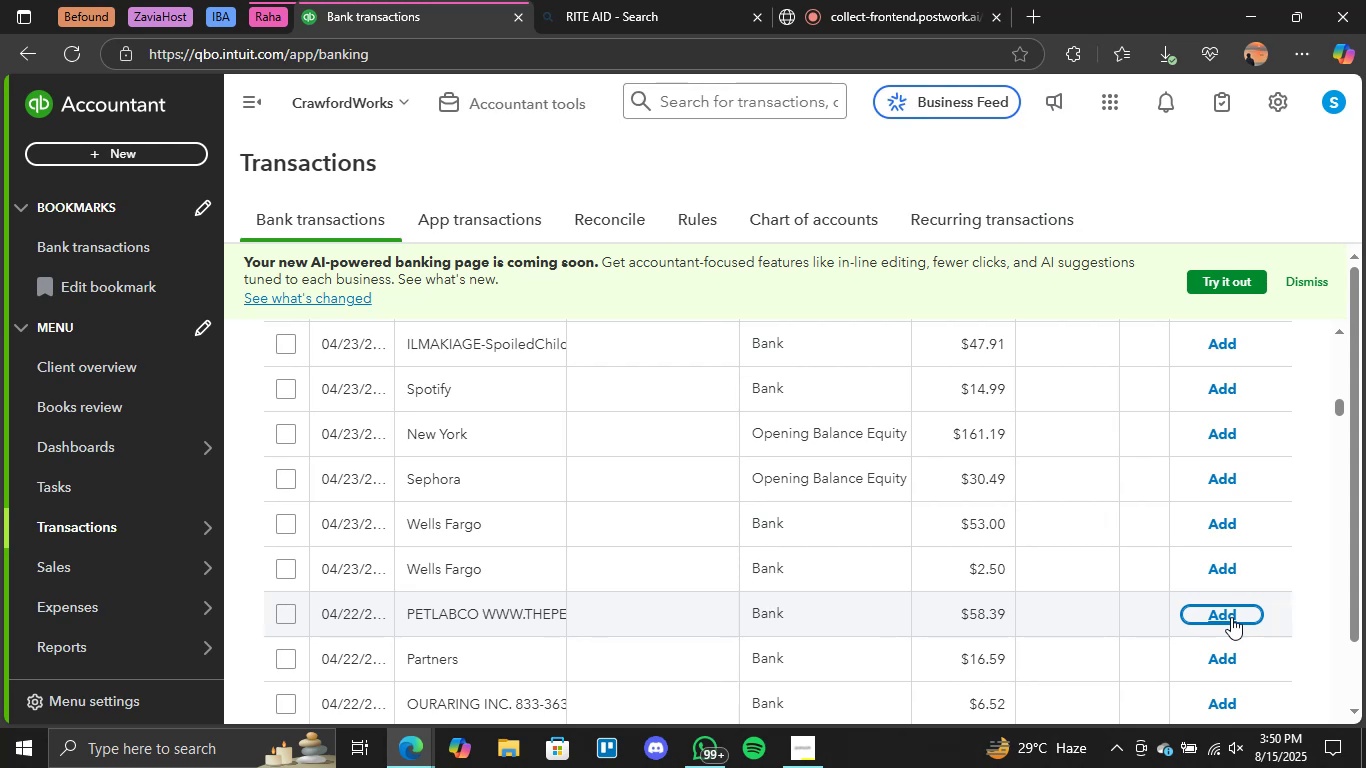 
scroll: coordinate [920, 493], scroll_direction: up, amount: 1.0
 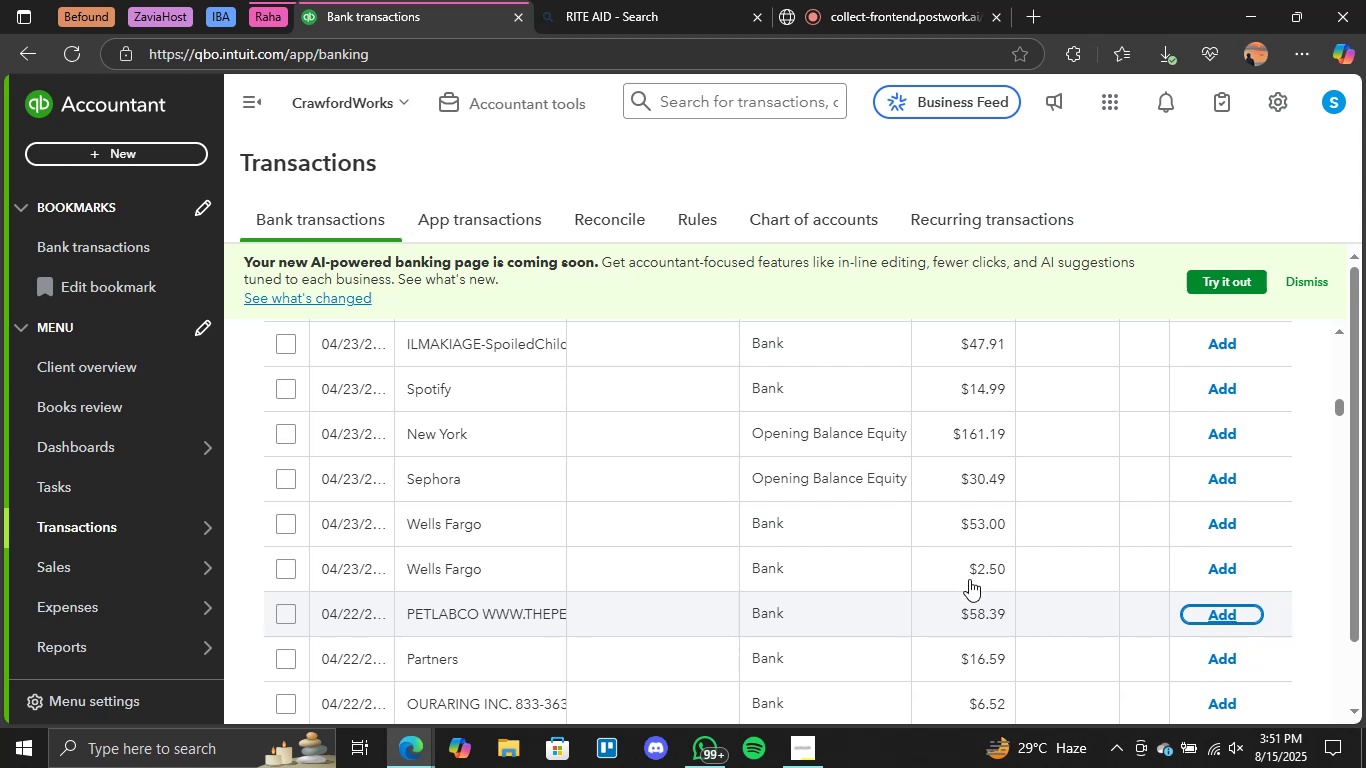 
wait(8.96)
 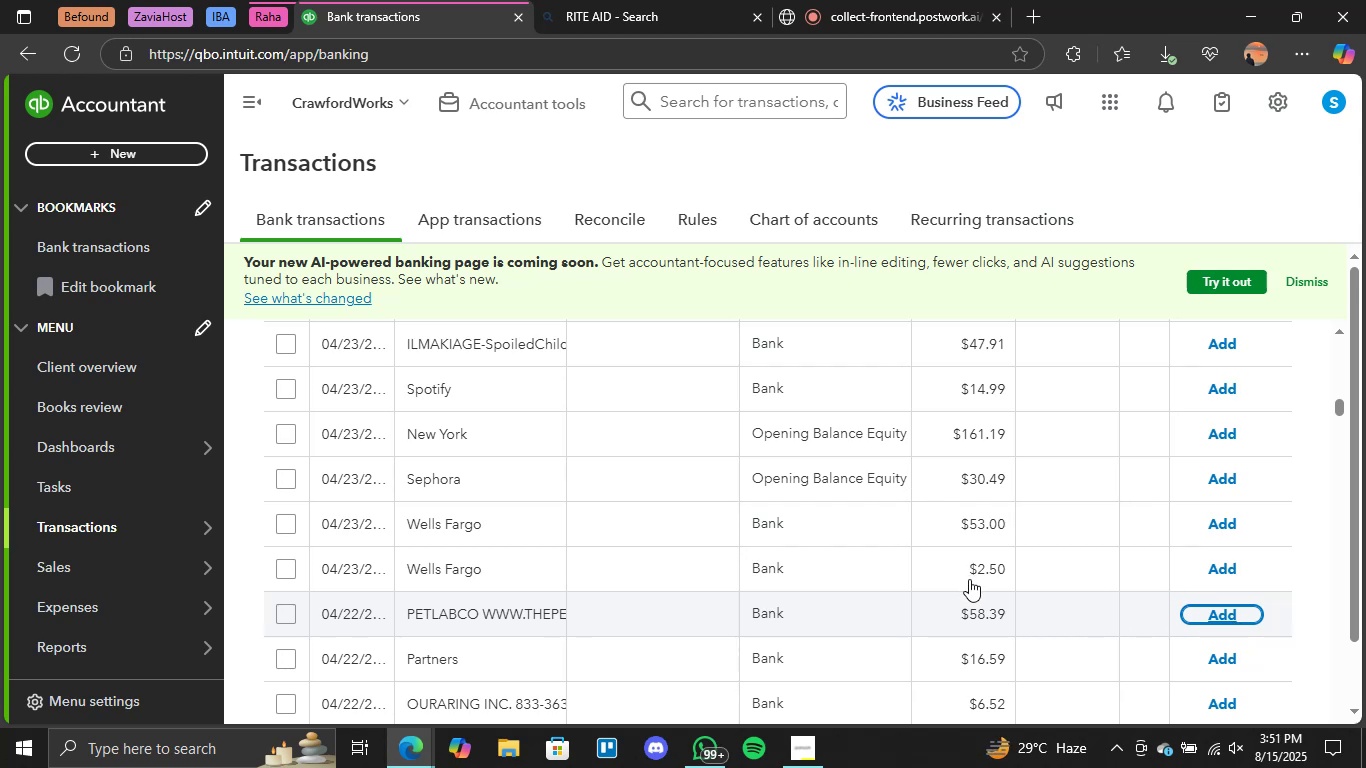 
scroll: coordinate [1181, 505], scroll_direction: up, amount: 1.0
 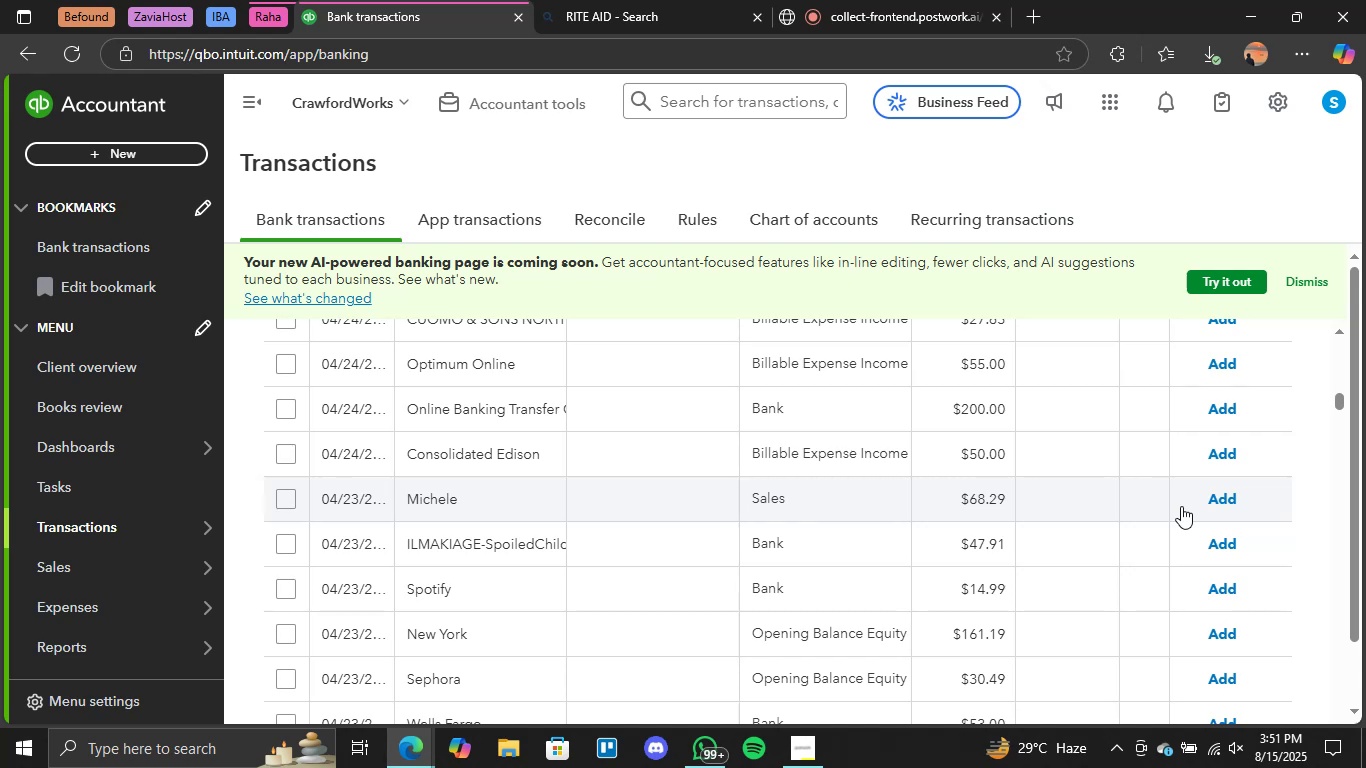 
wait(13.8)
 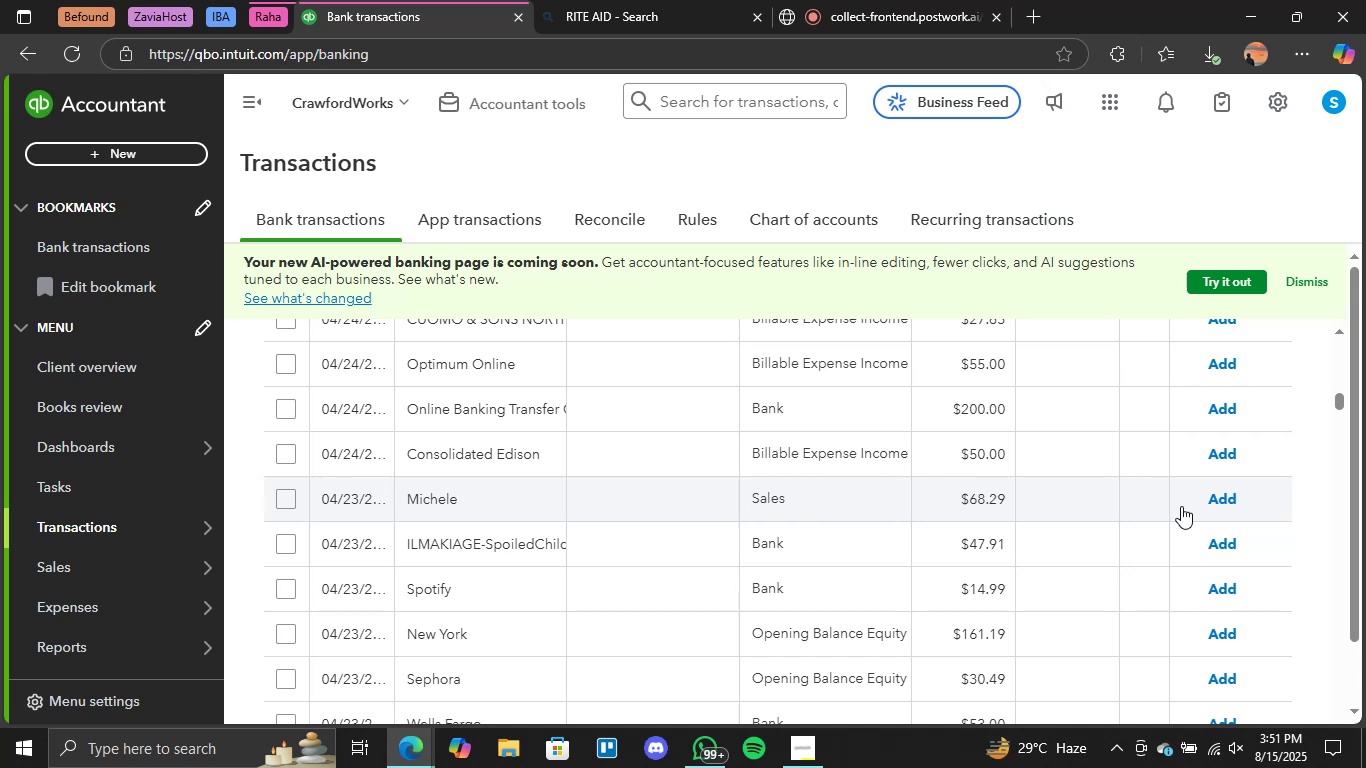 
scroll: coordinate [1163, 621], scroll_direction: down, amount: 4.0
 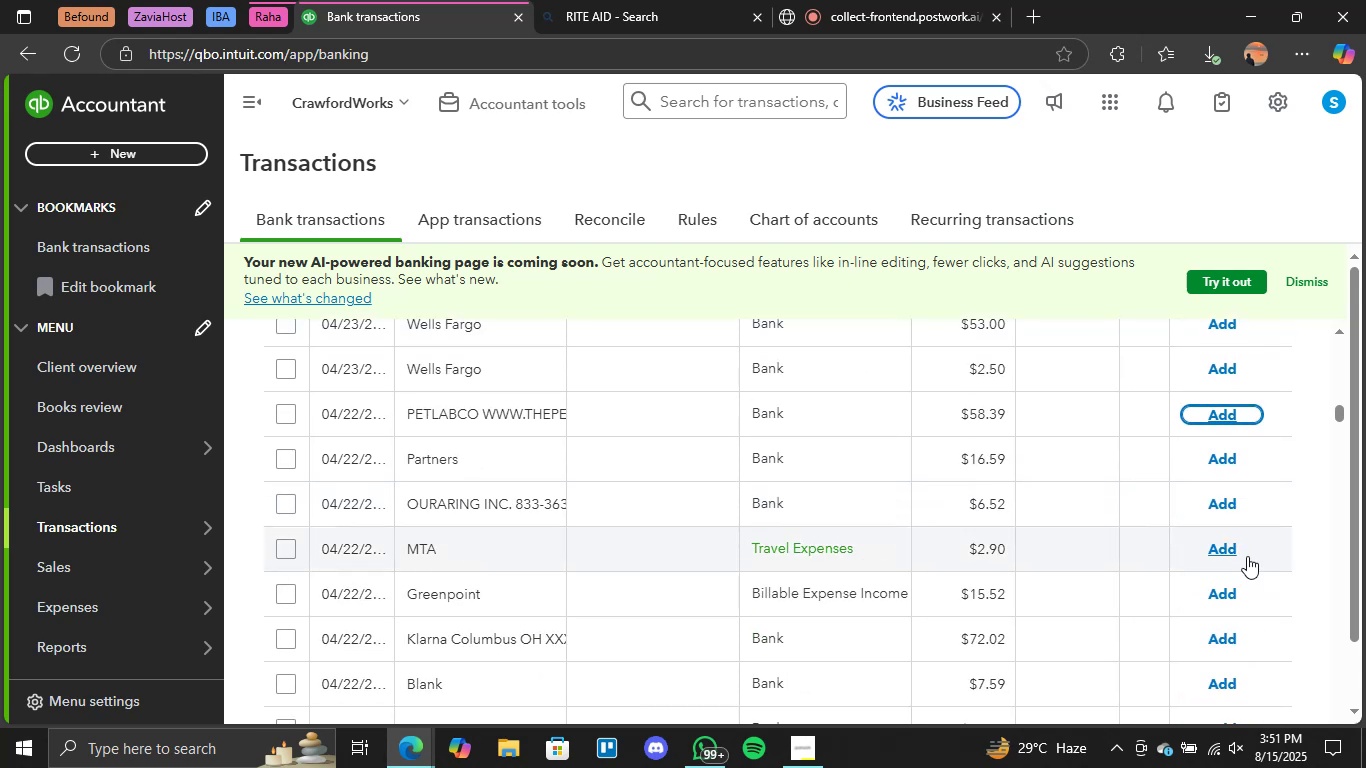 
left_click([1219, 550])
 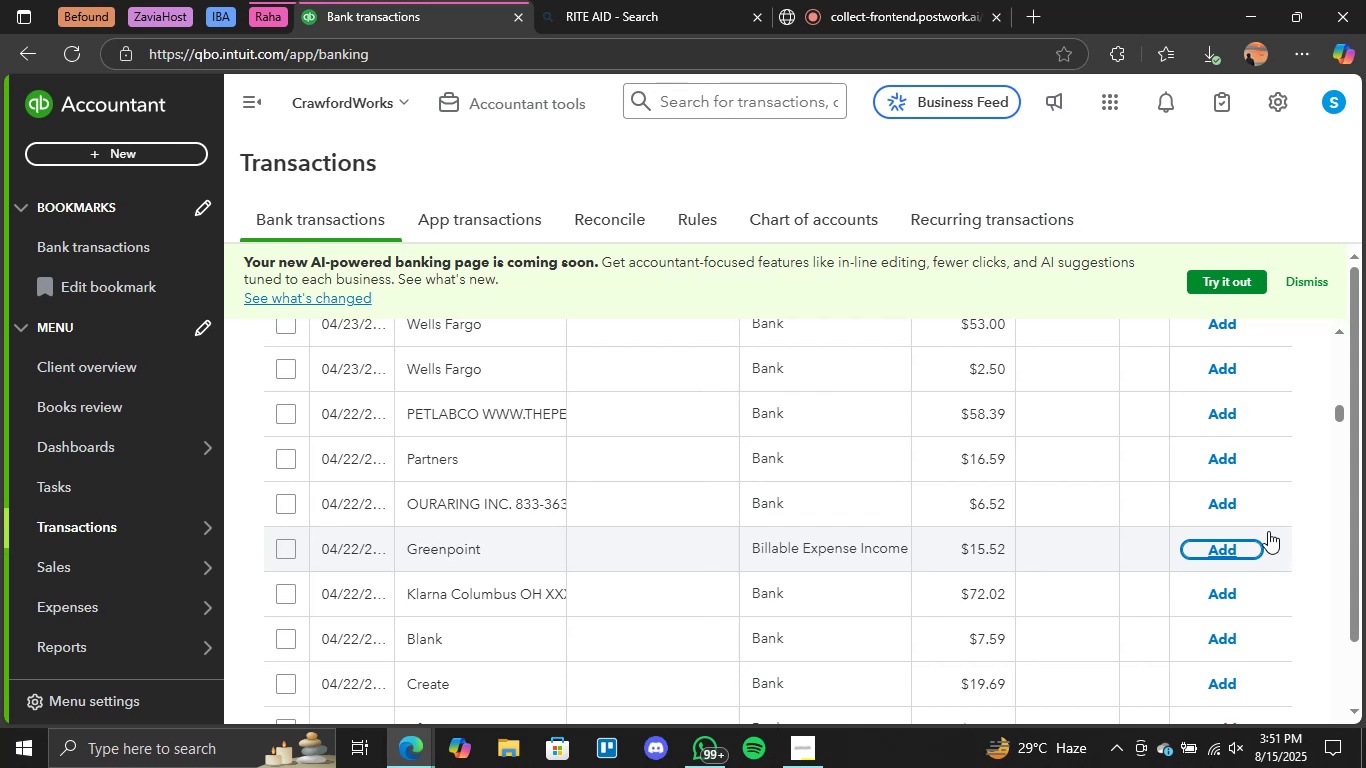 
wait(22.08)
 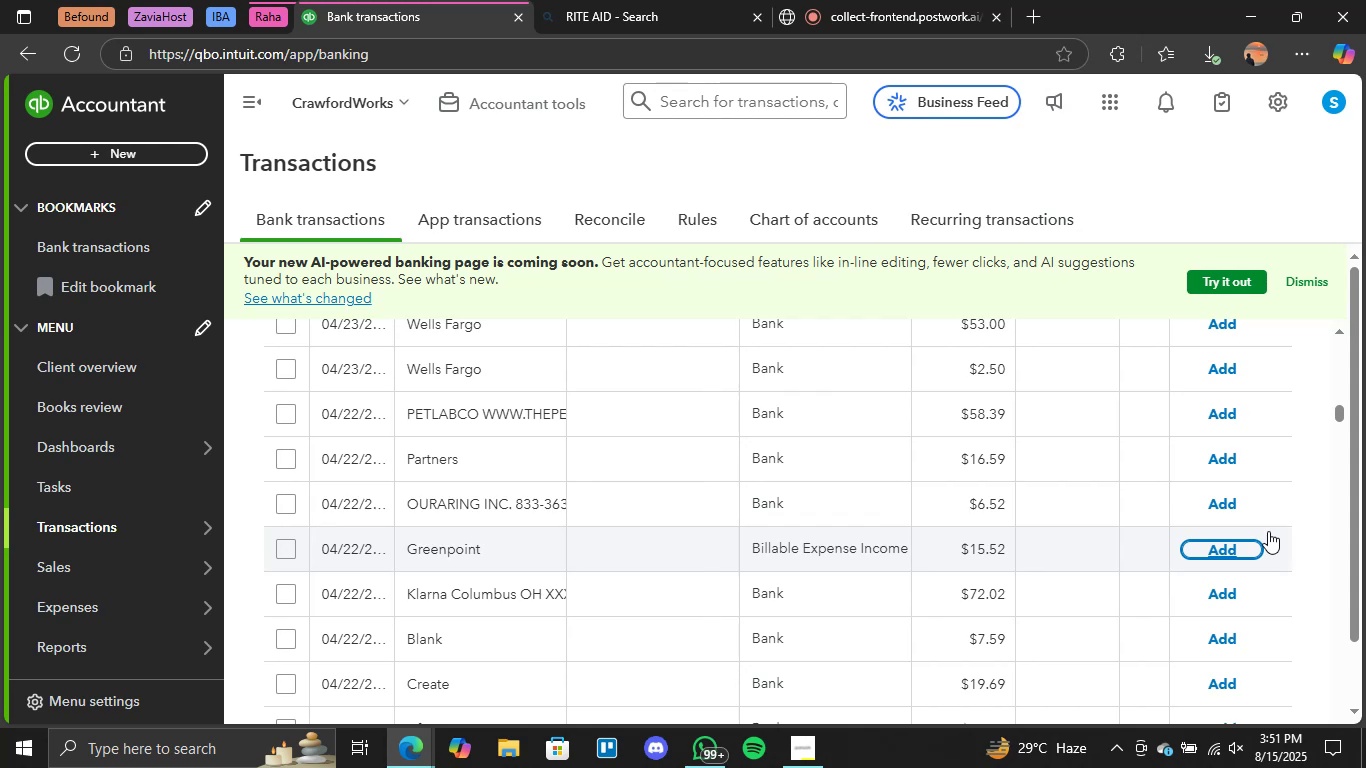 
scroll: coordinate [902, 606], scroll_direction: up, amount: 2.0
 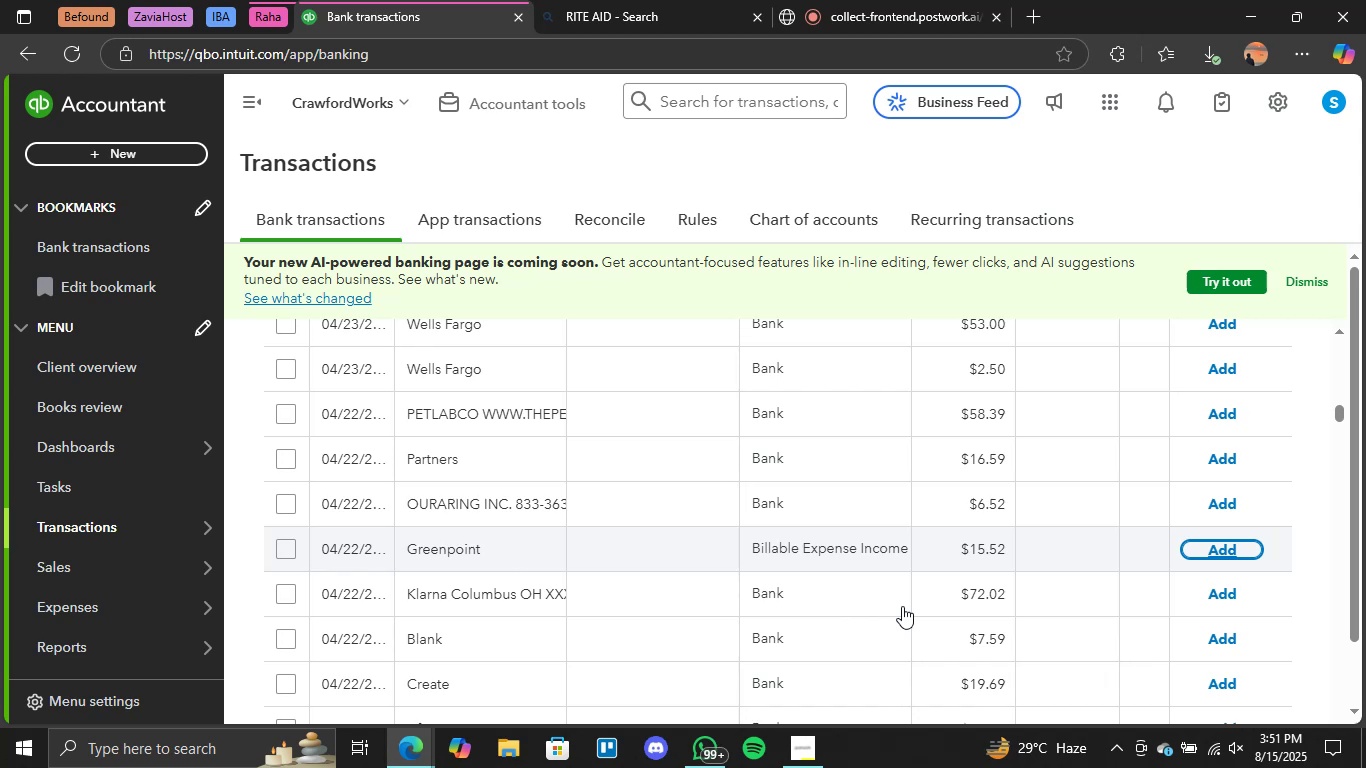 
wait(15.53)
 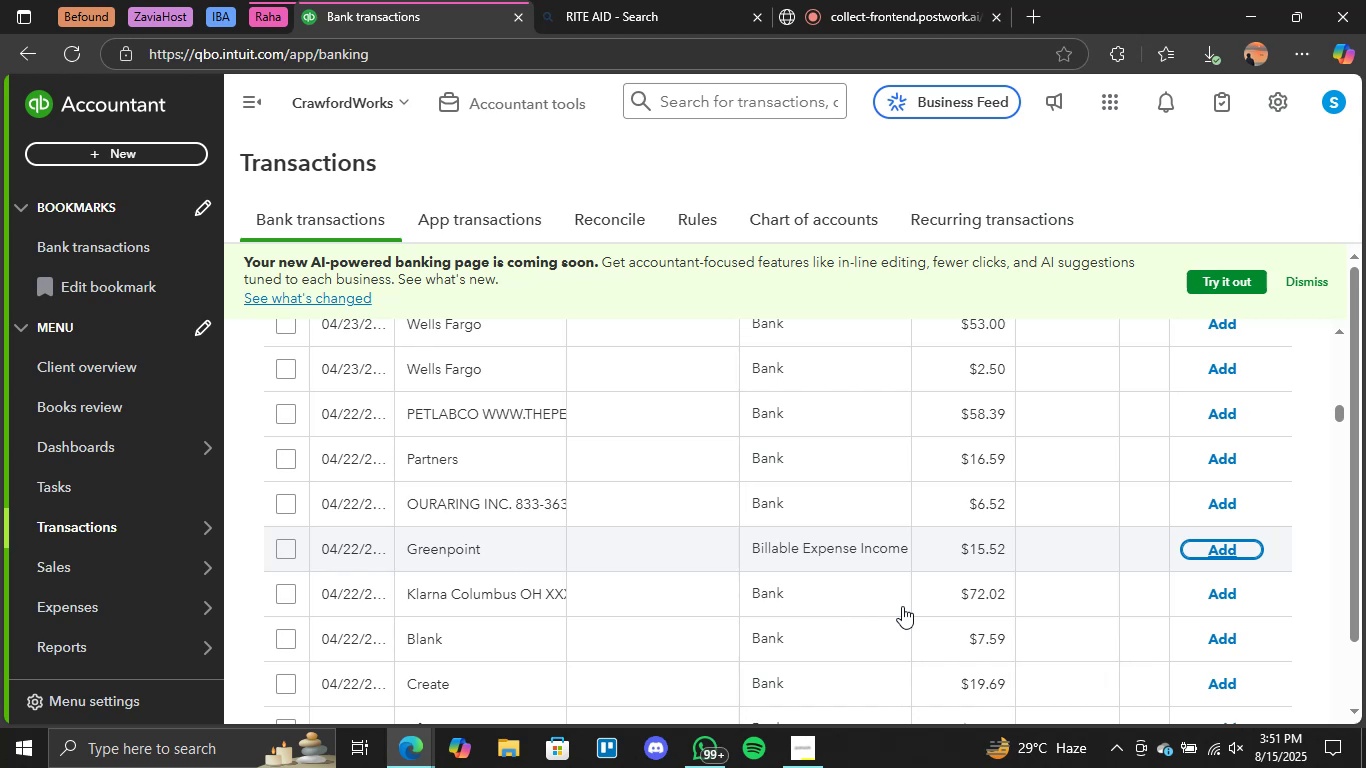 
double_click([759, 233])
 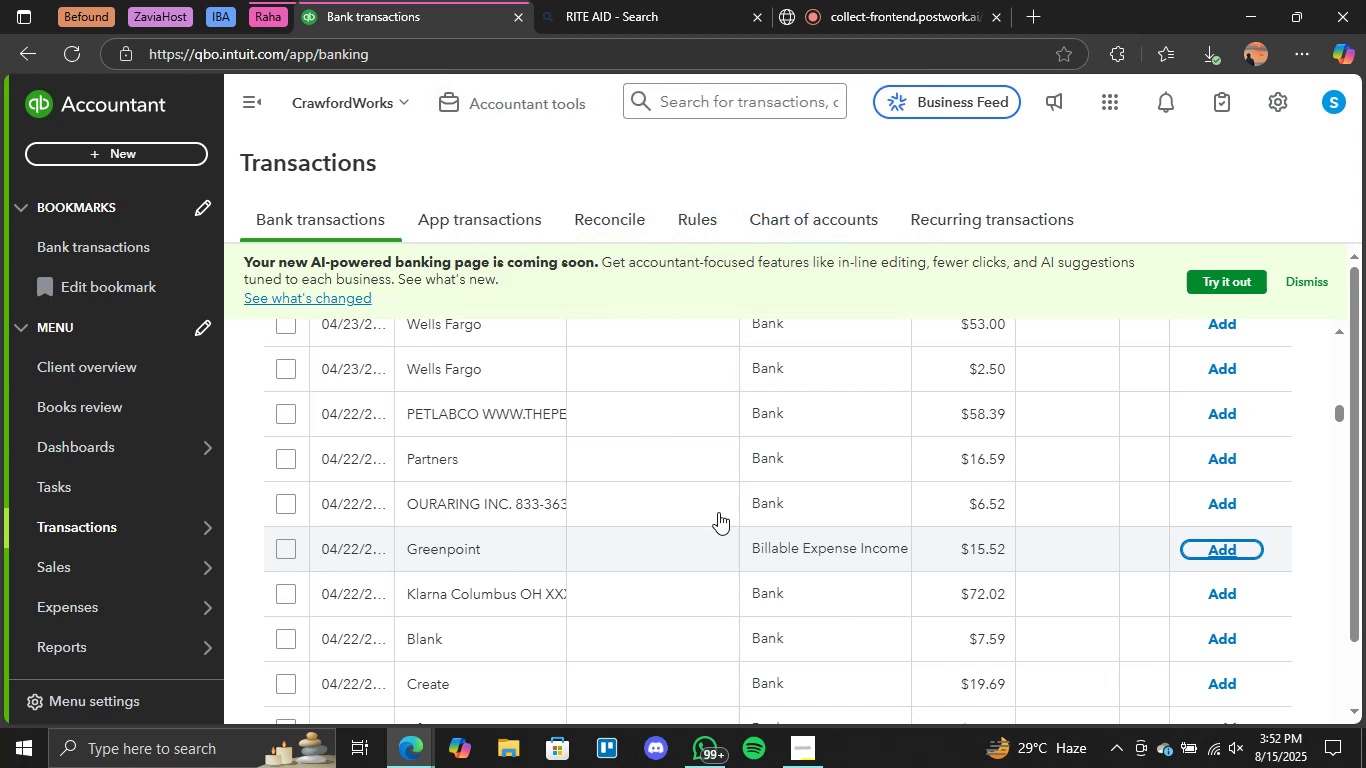 
scroll: coordinate [849, 525], scroll_direction: down, amount: 2.0
 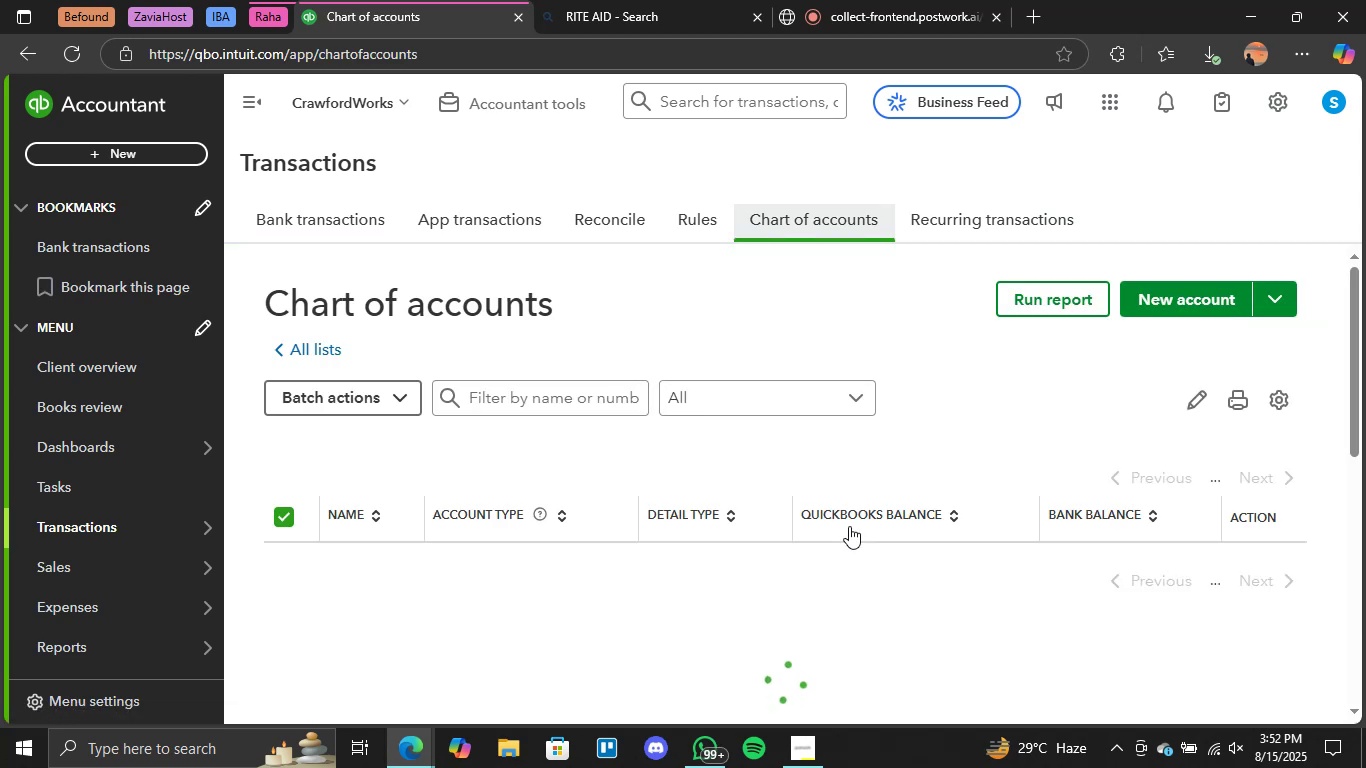 
wait(10.88)
 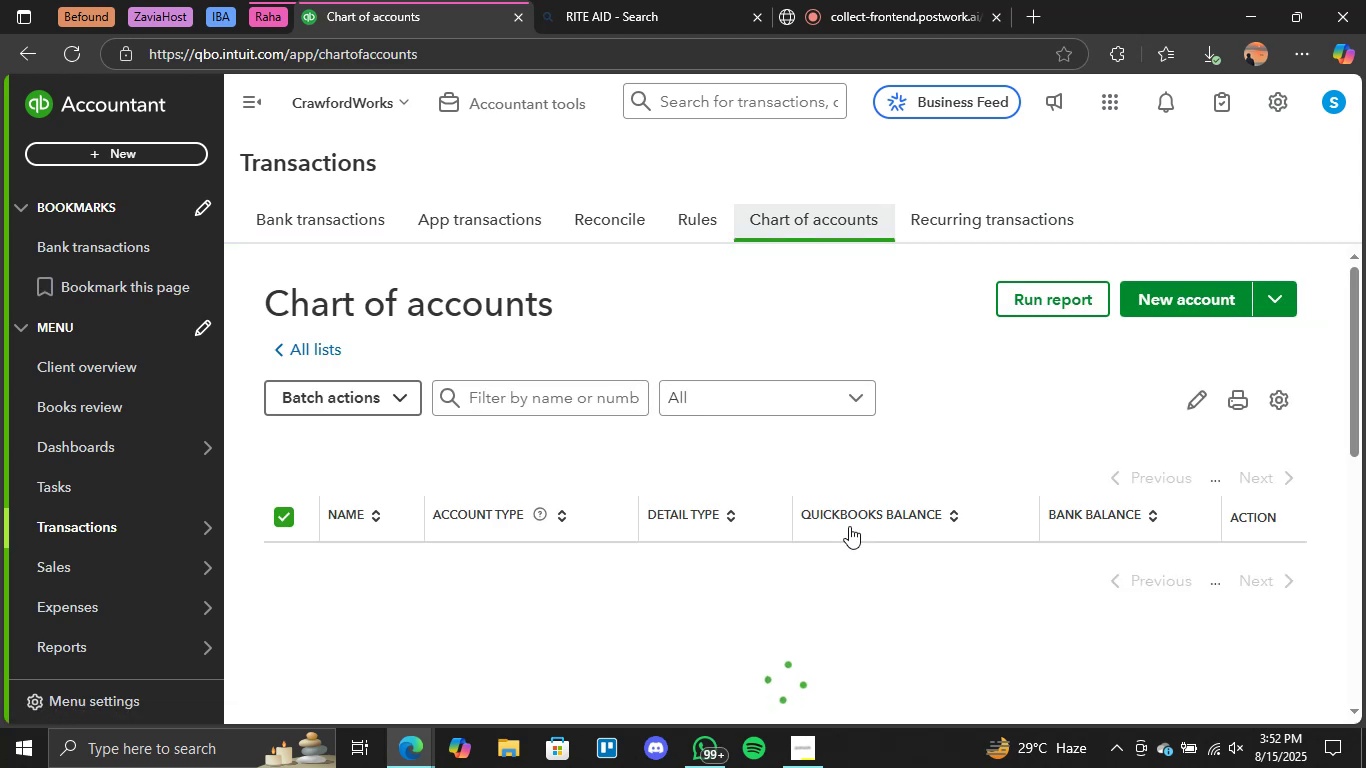 
scroll: coordinate [858, 600], scroll_direction: down, amount: 2.0
 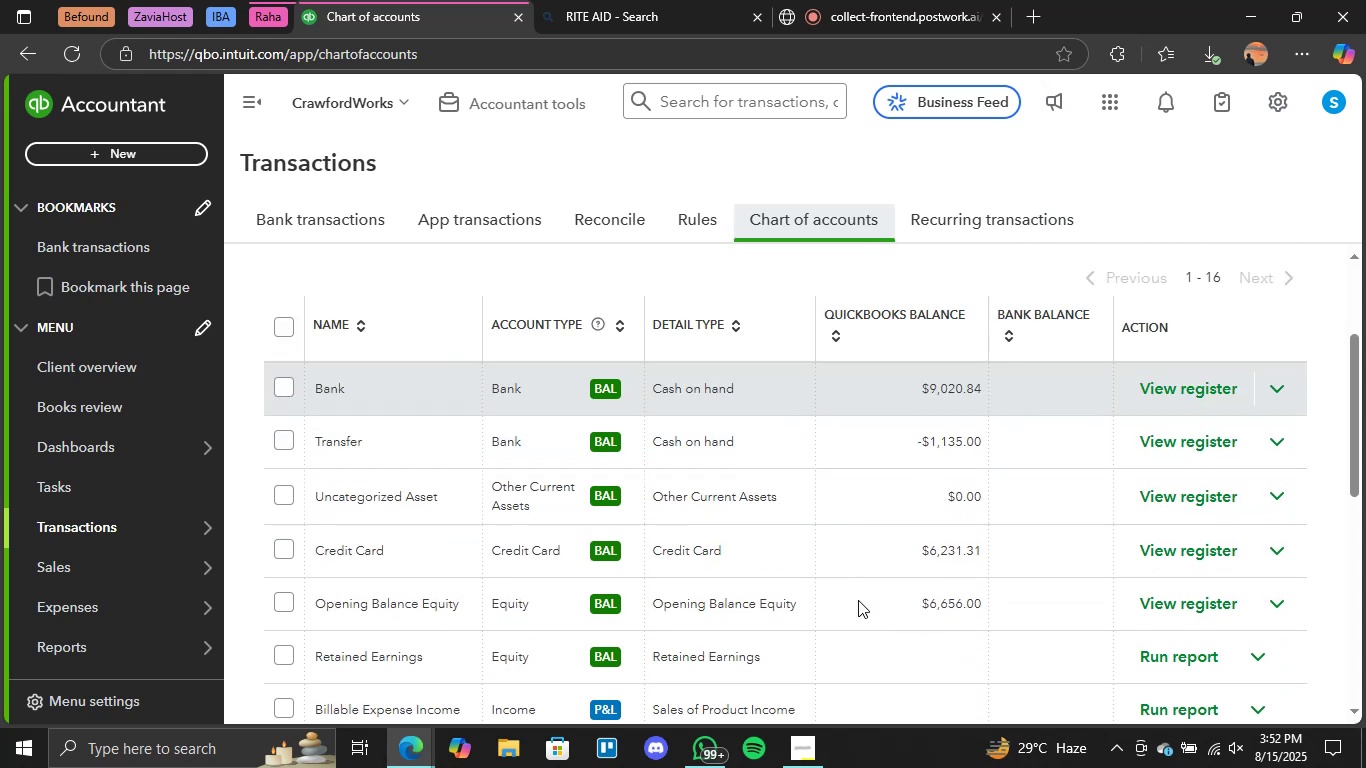 
scroll: coordinate [857, 593], scroll_direction: up, amount: 3.0
 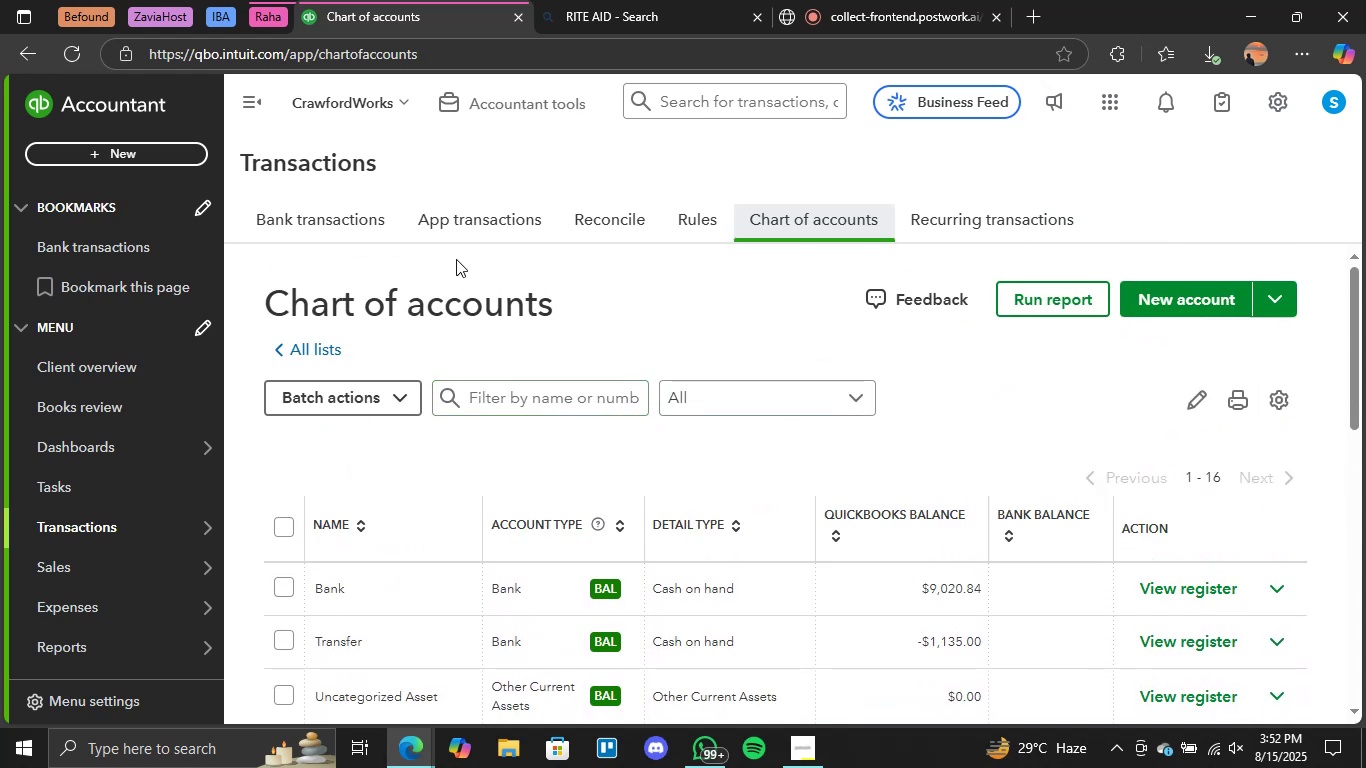 
left_click([334, 205])
 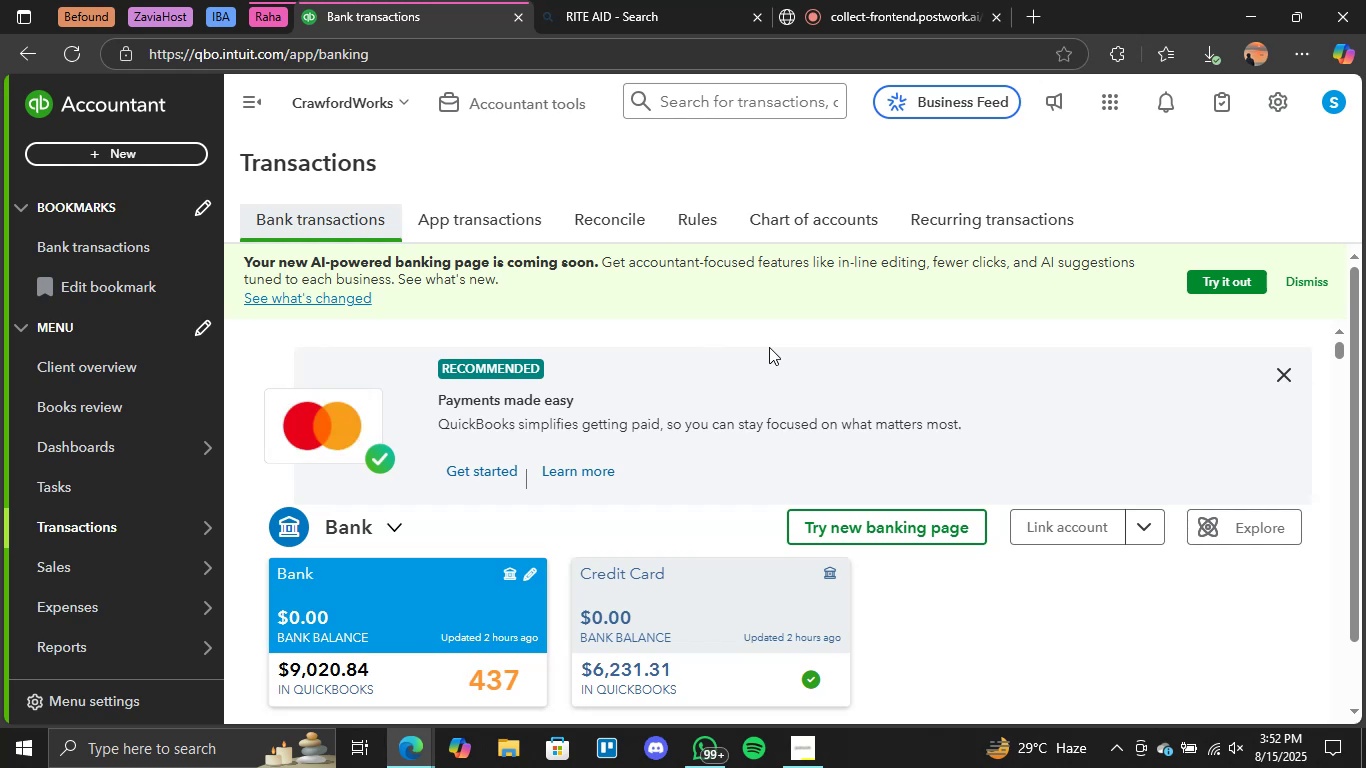 
wait(32.99)
 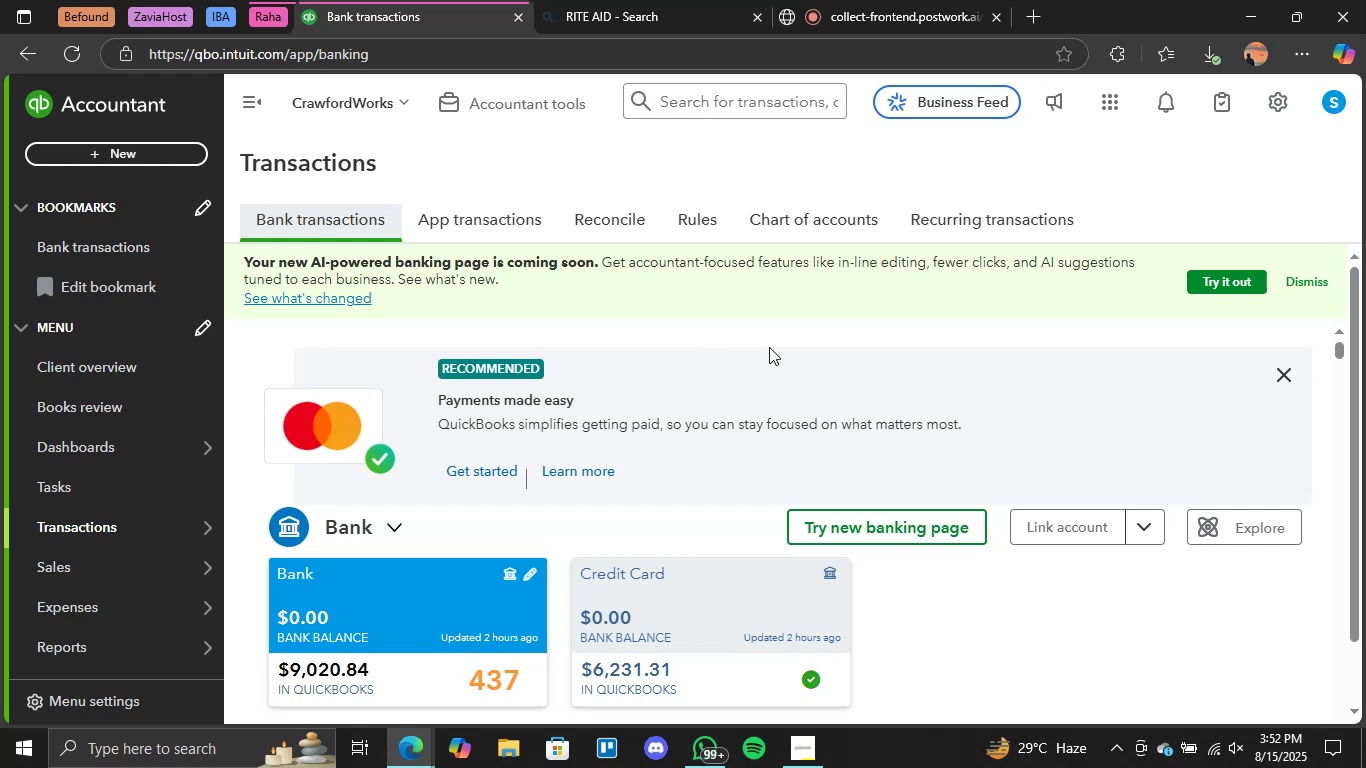 
scroll: coordinate [790, 592], scroll_direction: down, amount: 24.0
 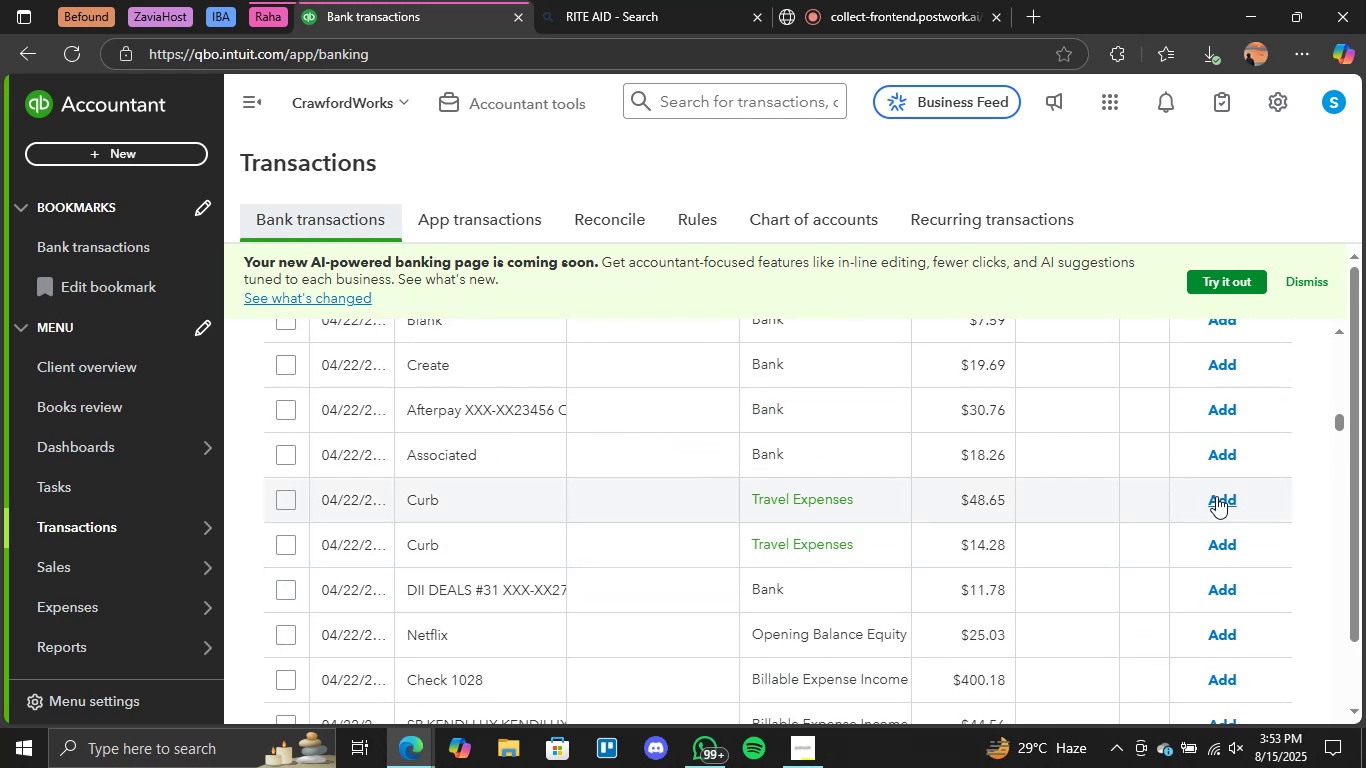 
left_click([1218, 496])
 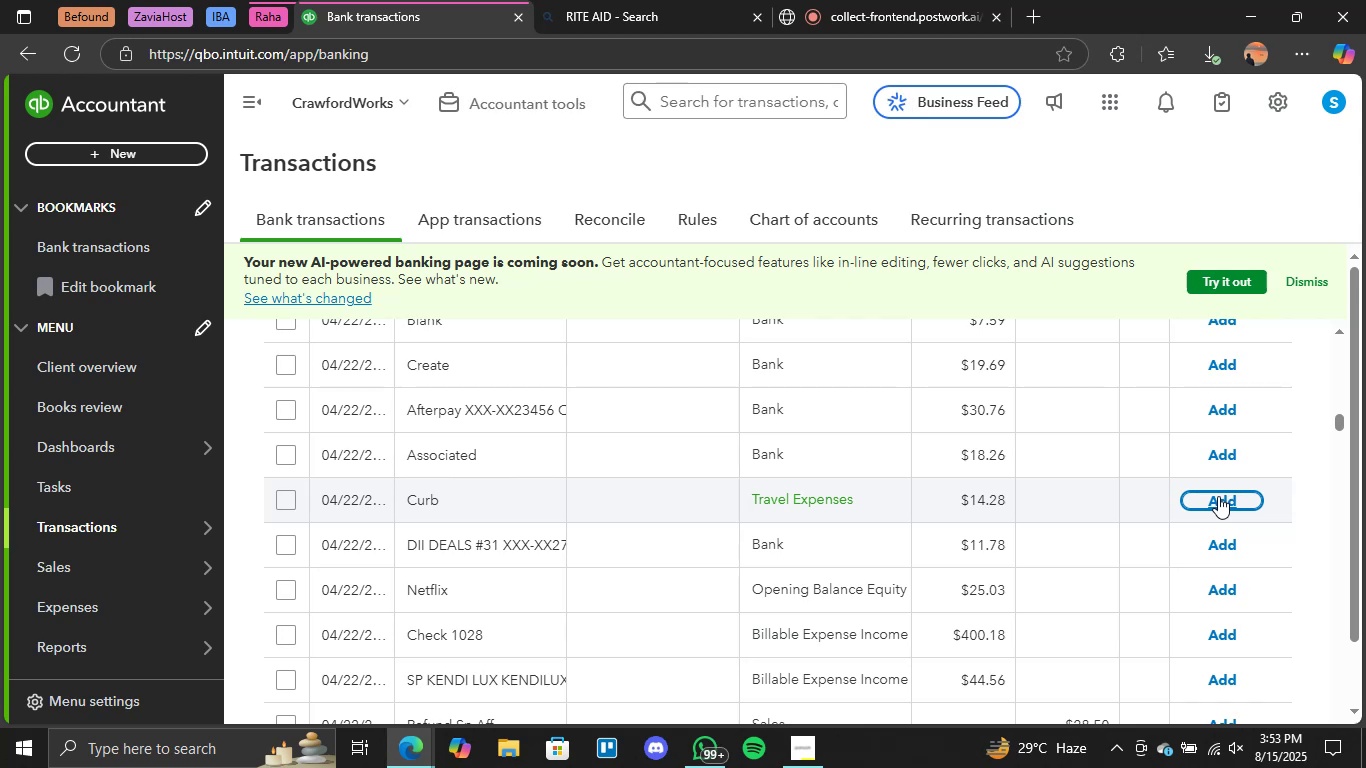 
wait(43.15)
 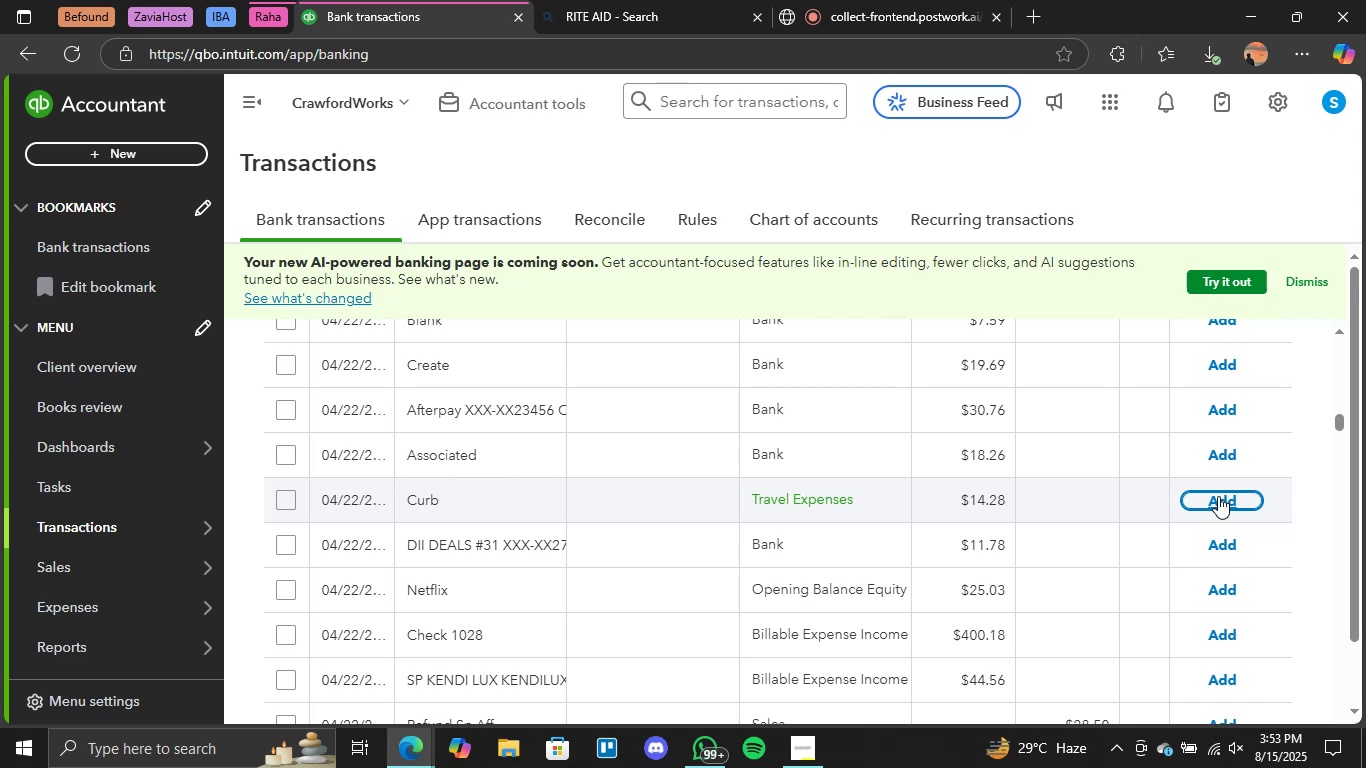 
left_click([1218, 496])
 